 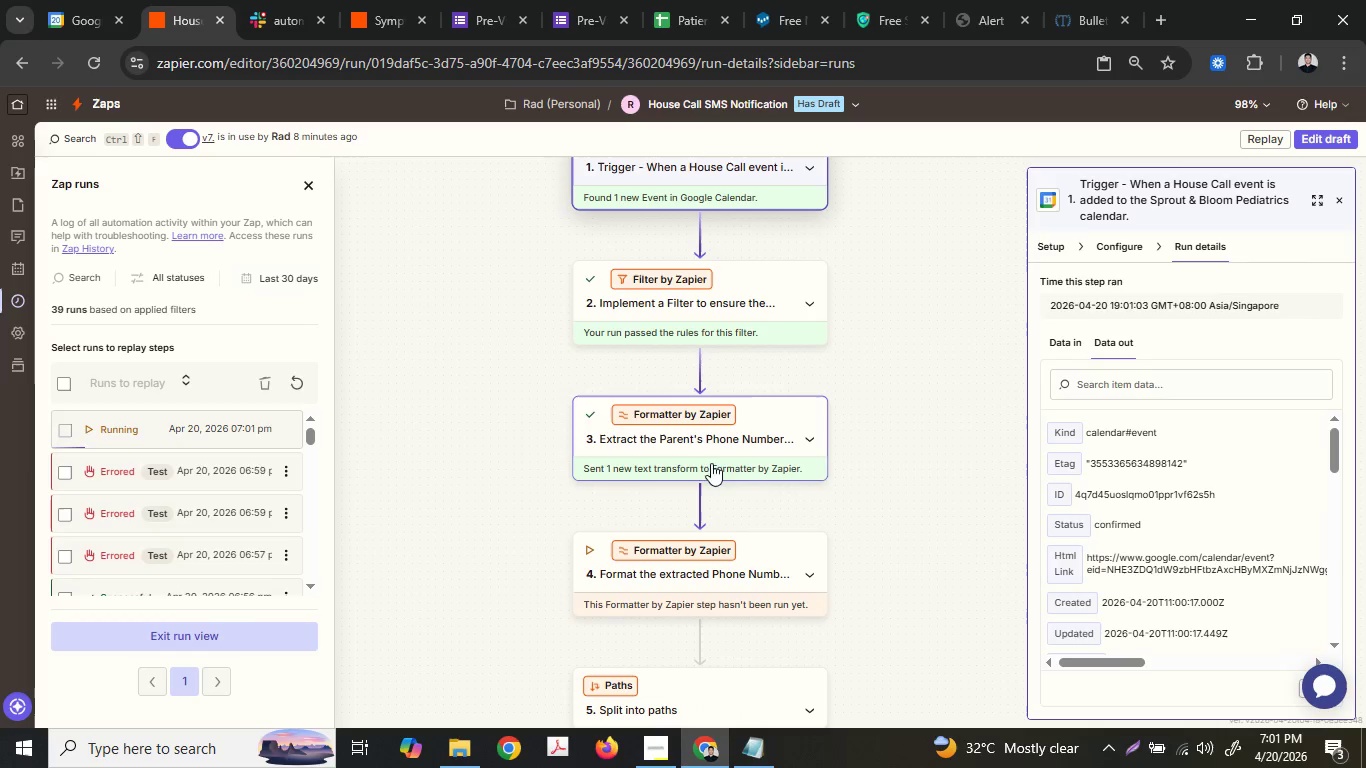 
left_click([721, 451])
 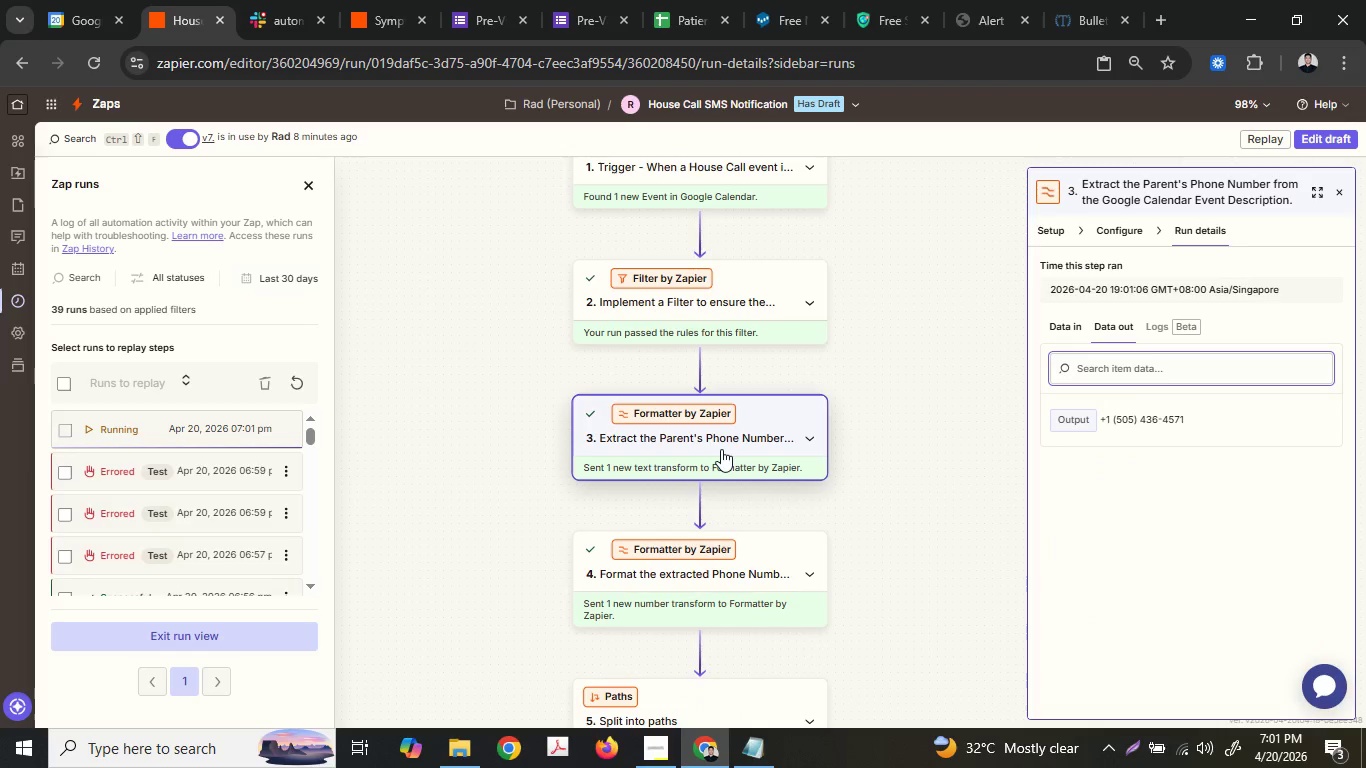 
scroll: coordinate [709, 467], scroll_direction: down, amount: 5.0
 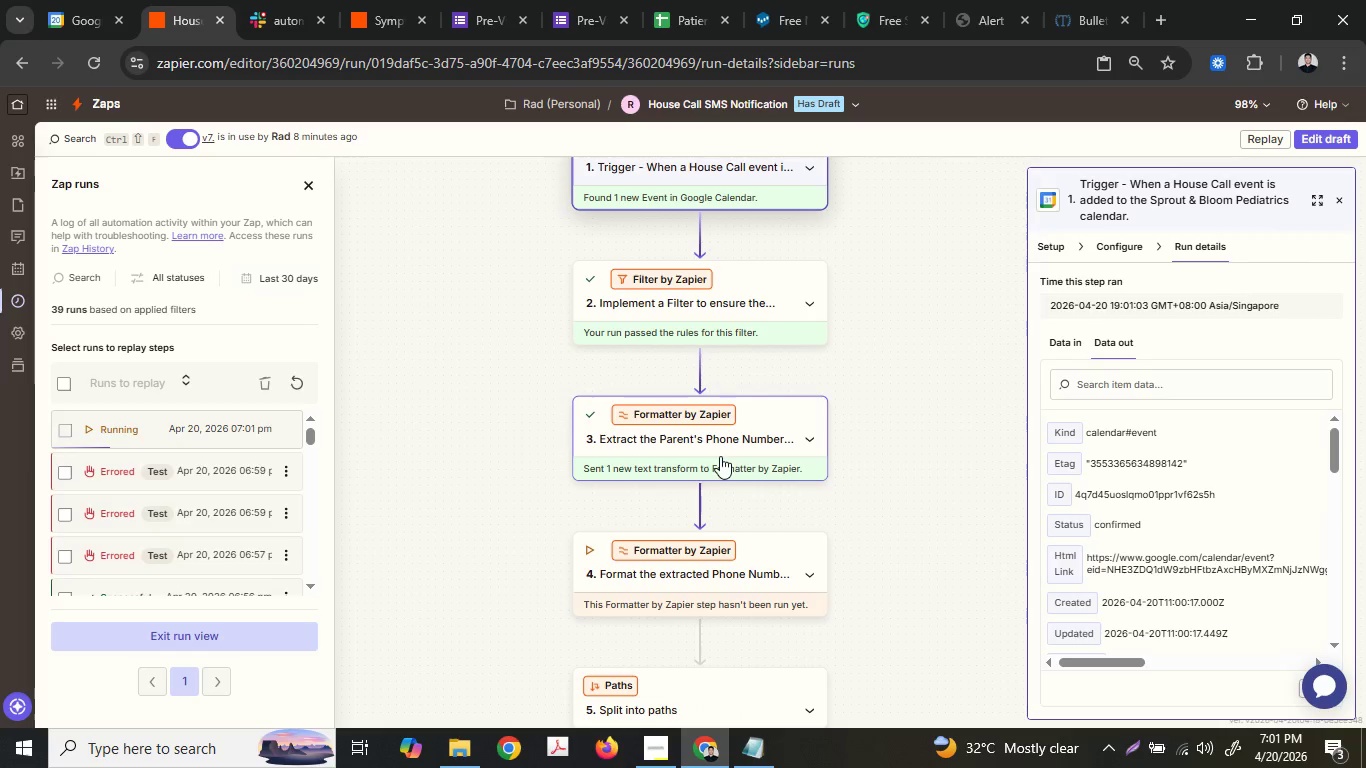 
left_click([686, 569])
 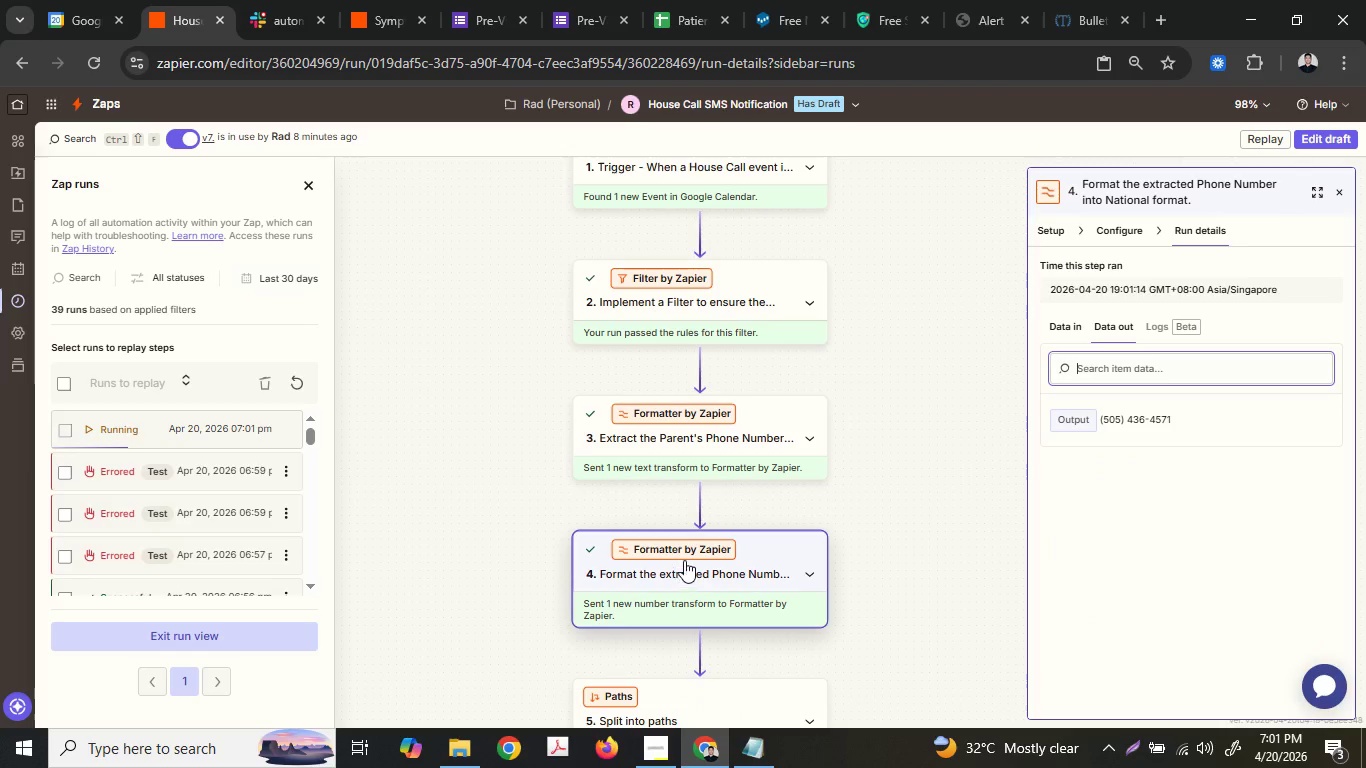 
scroll: coordinate [683, 550], scroll_direction: down, amount: 5.0
 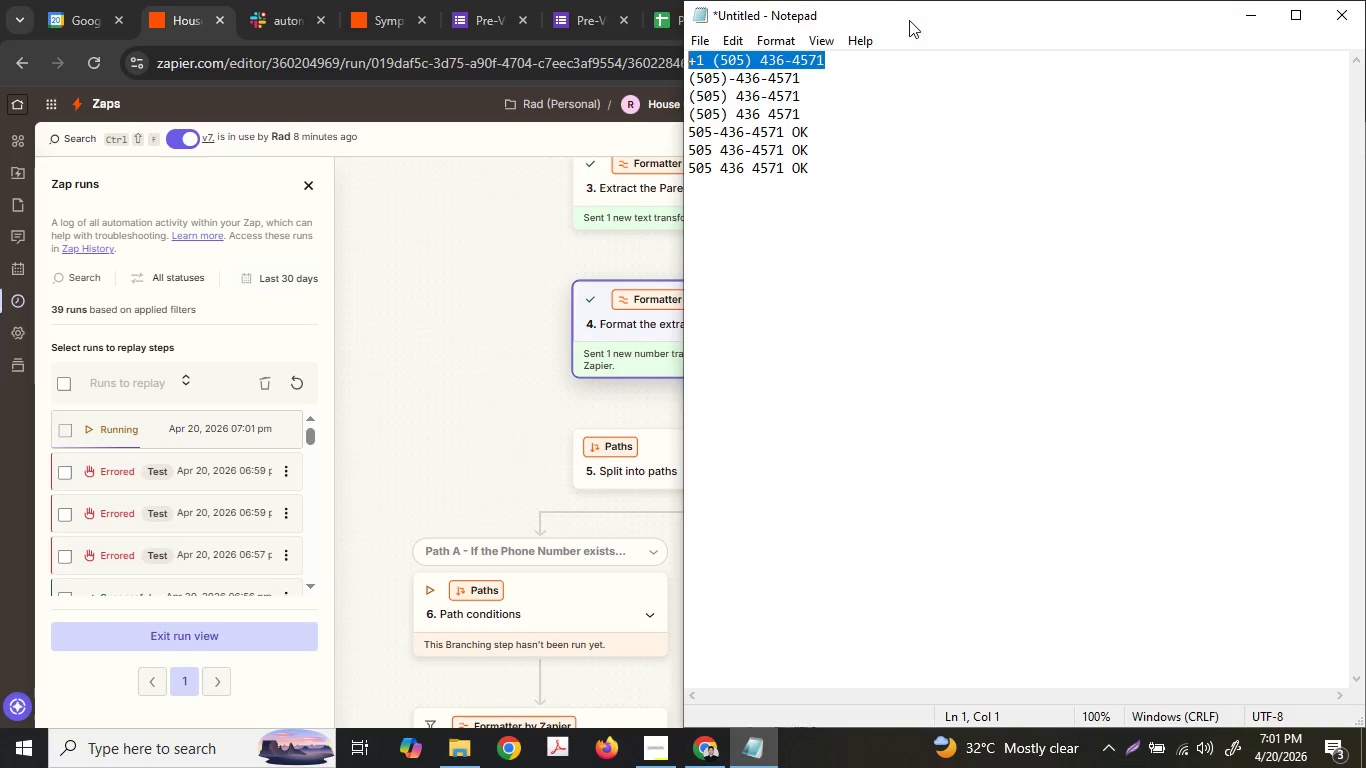 
left_click([889, 54])
 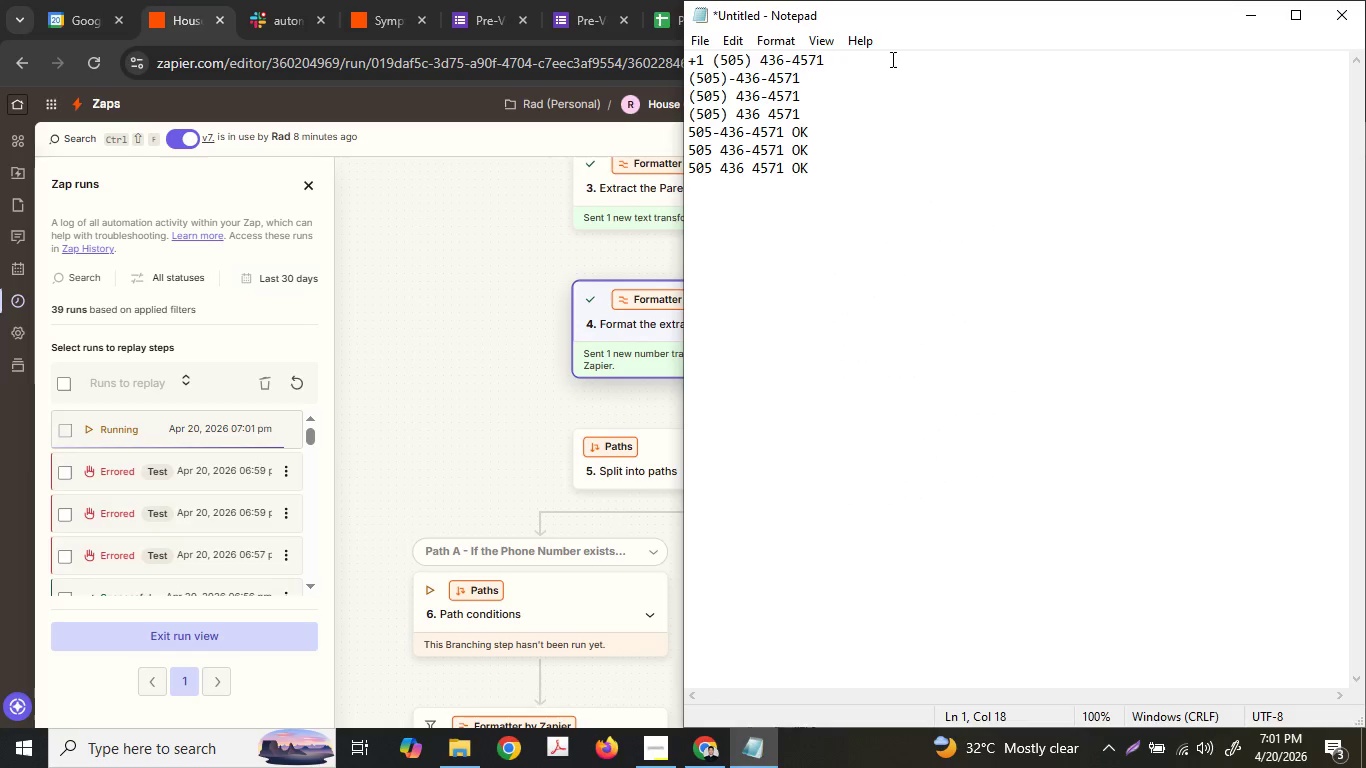 
type( OK)
 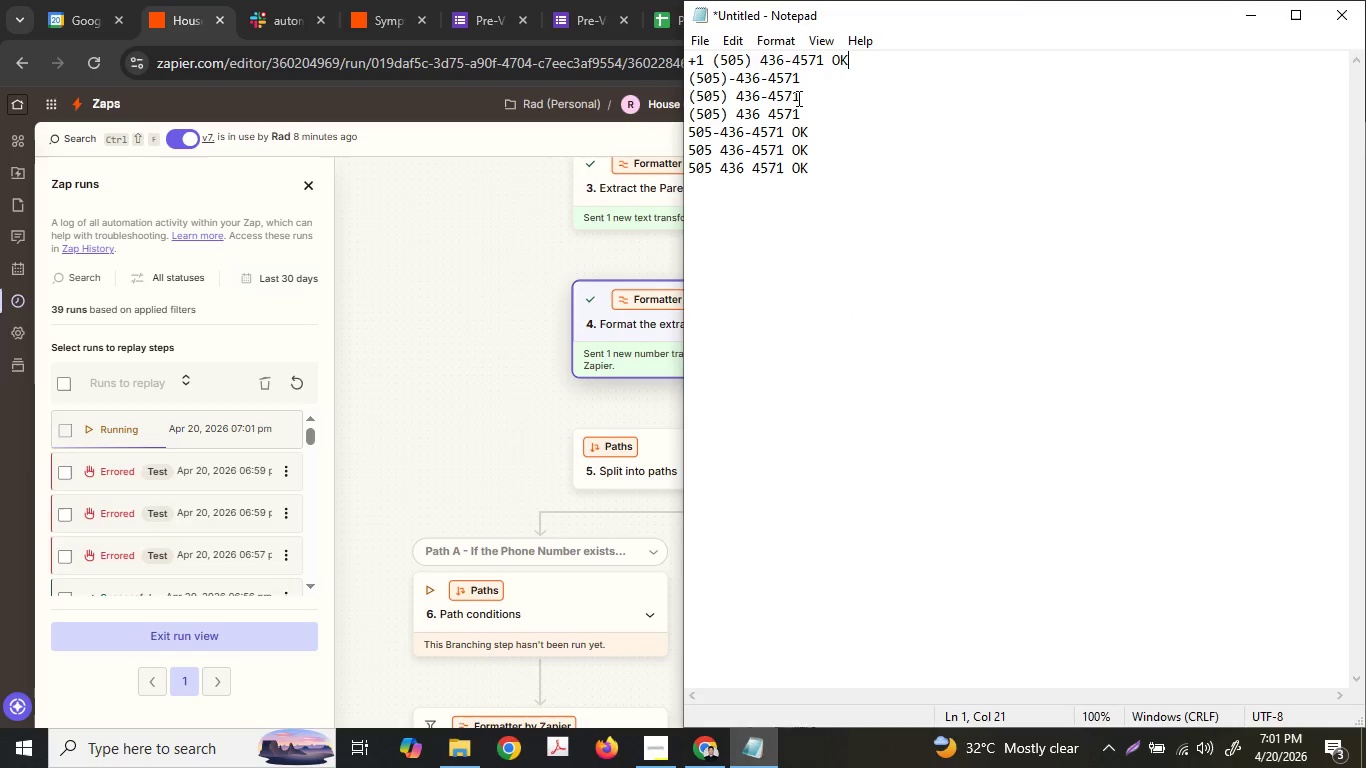 
left_click_drag(start_coordinate=[808, 73], to_coordinate=[670, 82])
 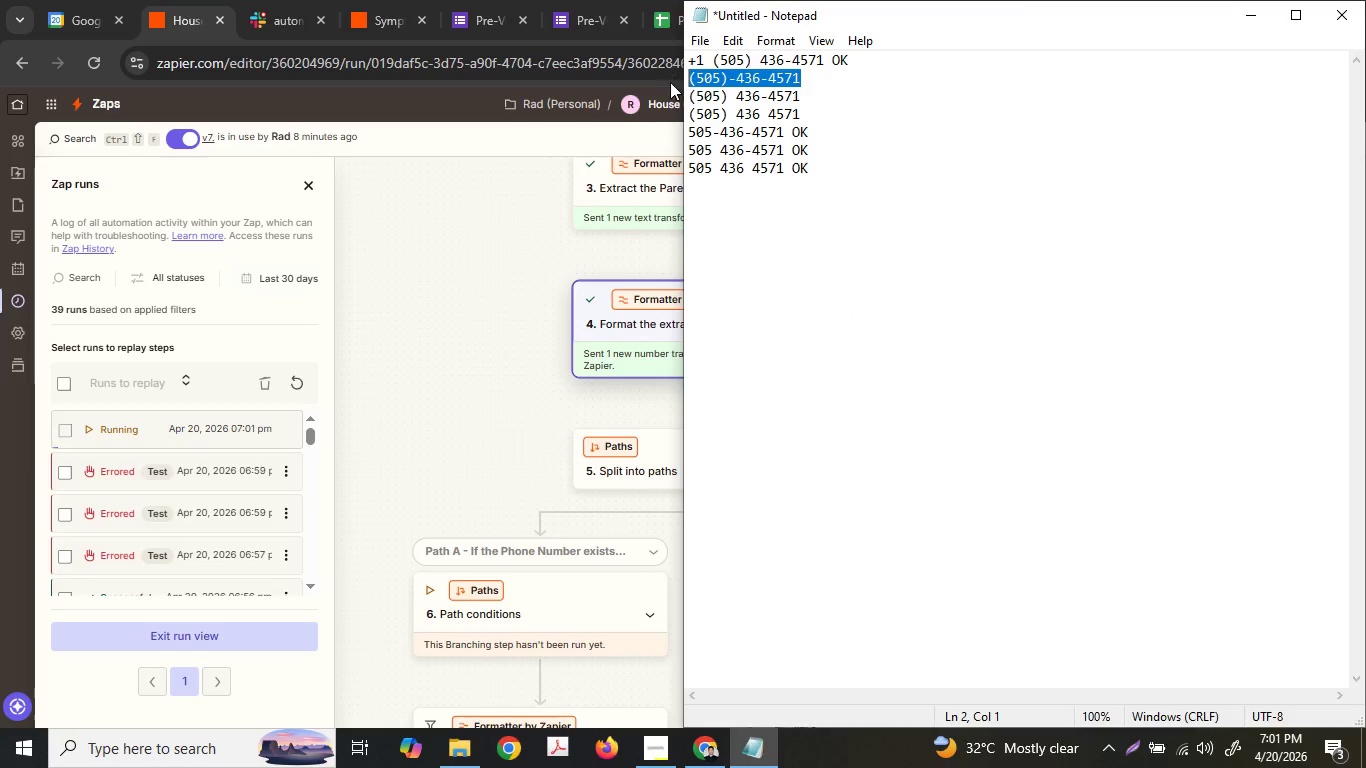 
key(Control+C)
 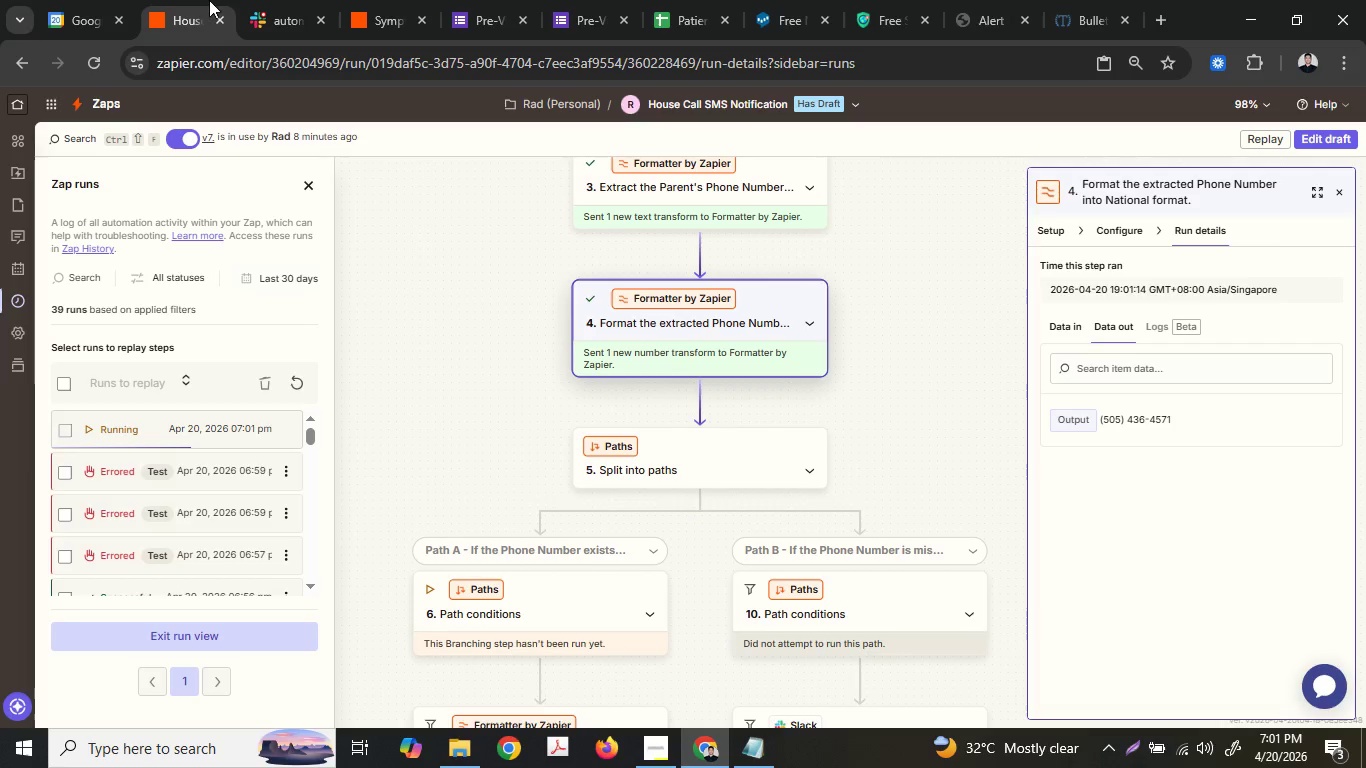 
double_click([132, 0])
 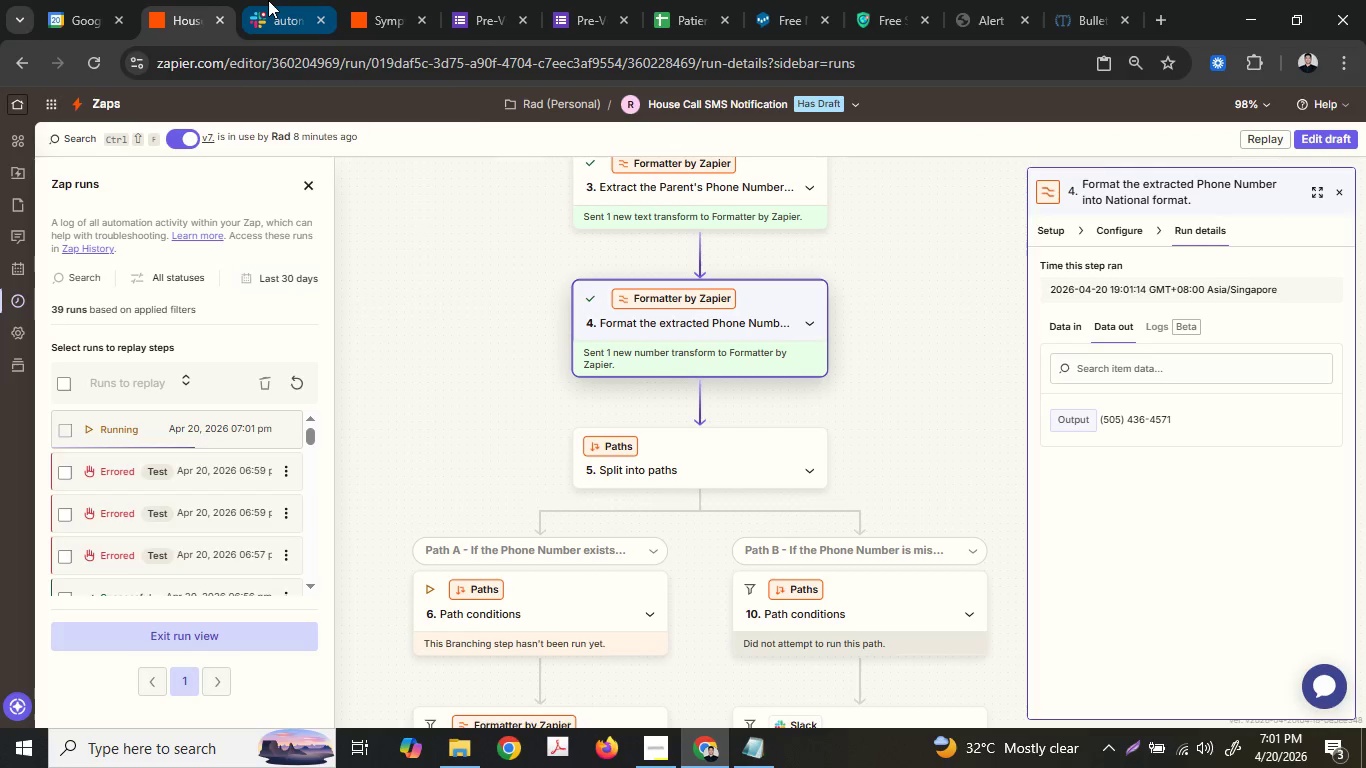 
double_click([105, 0])
 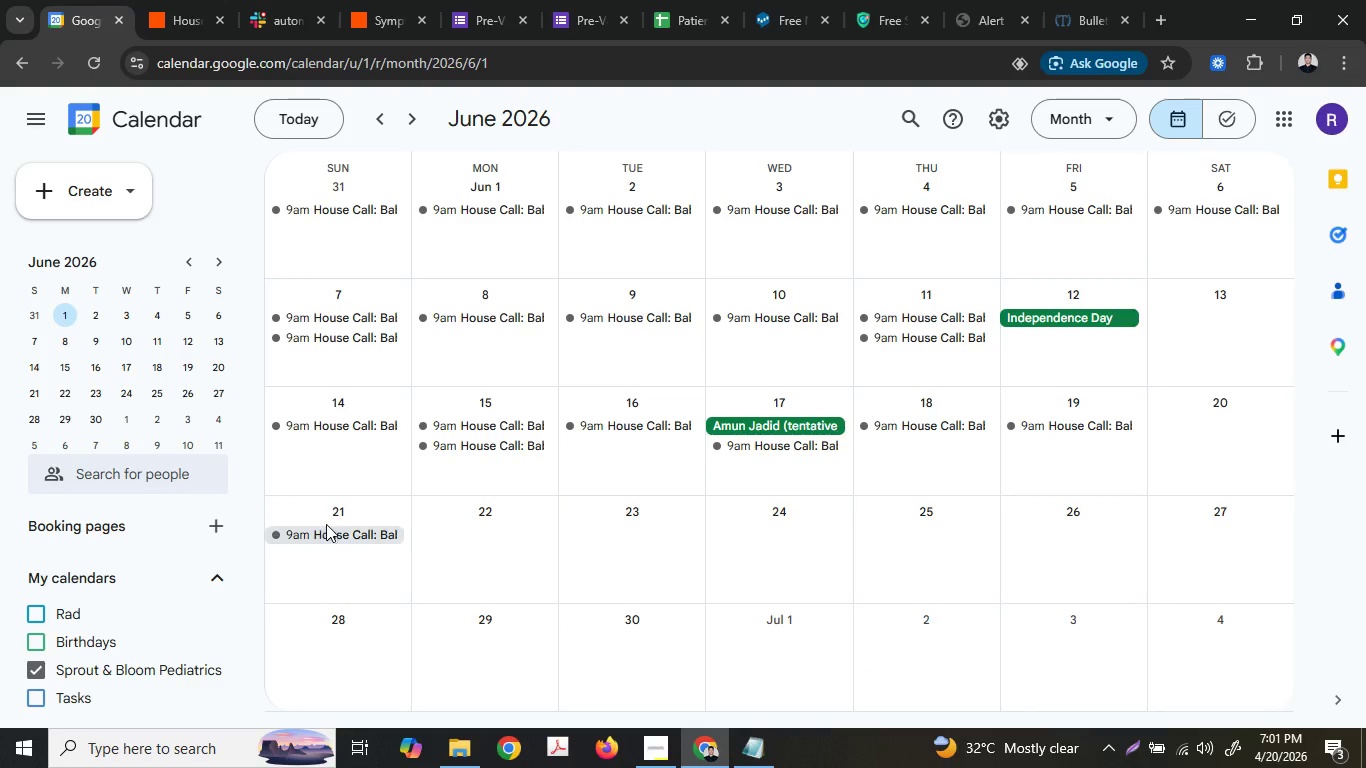 
double_click([329, 531])
 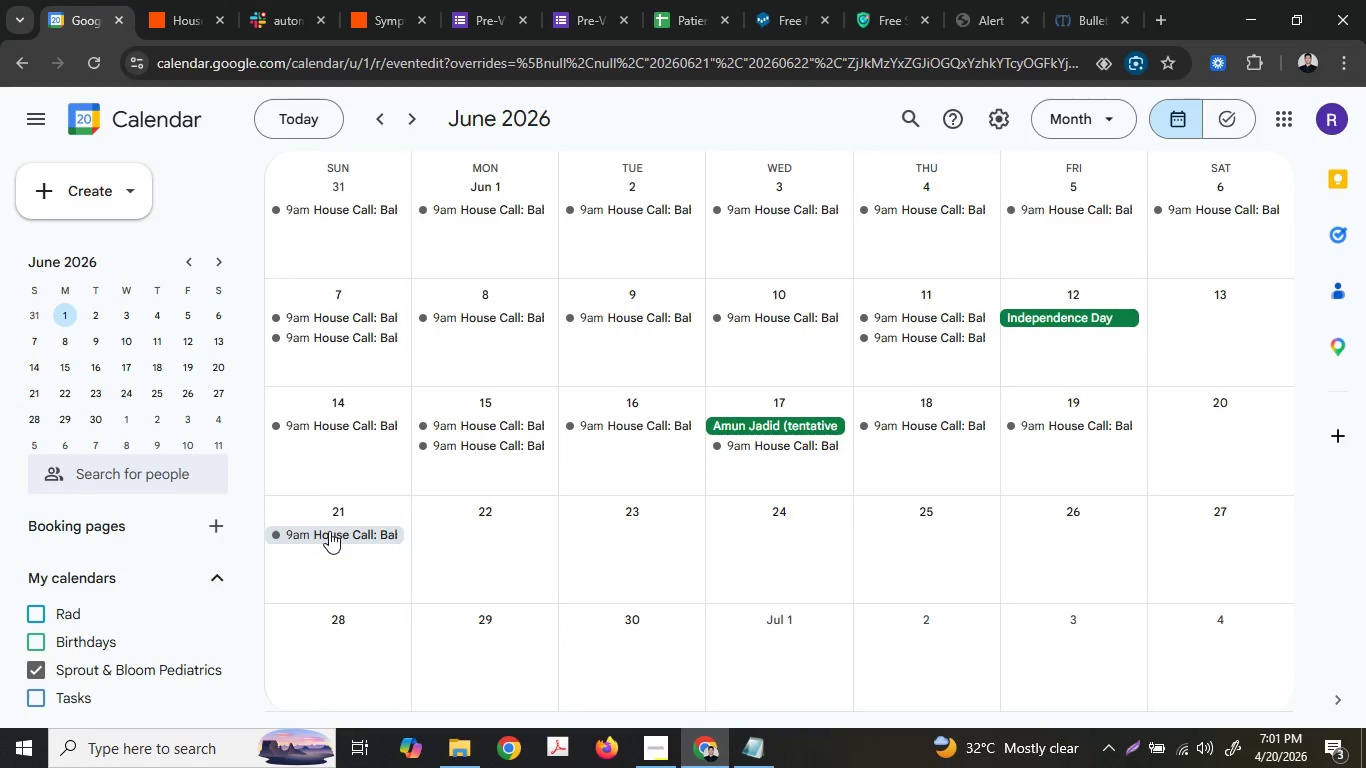 
mouse_move([339, 506])
 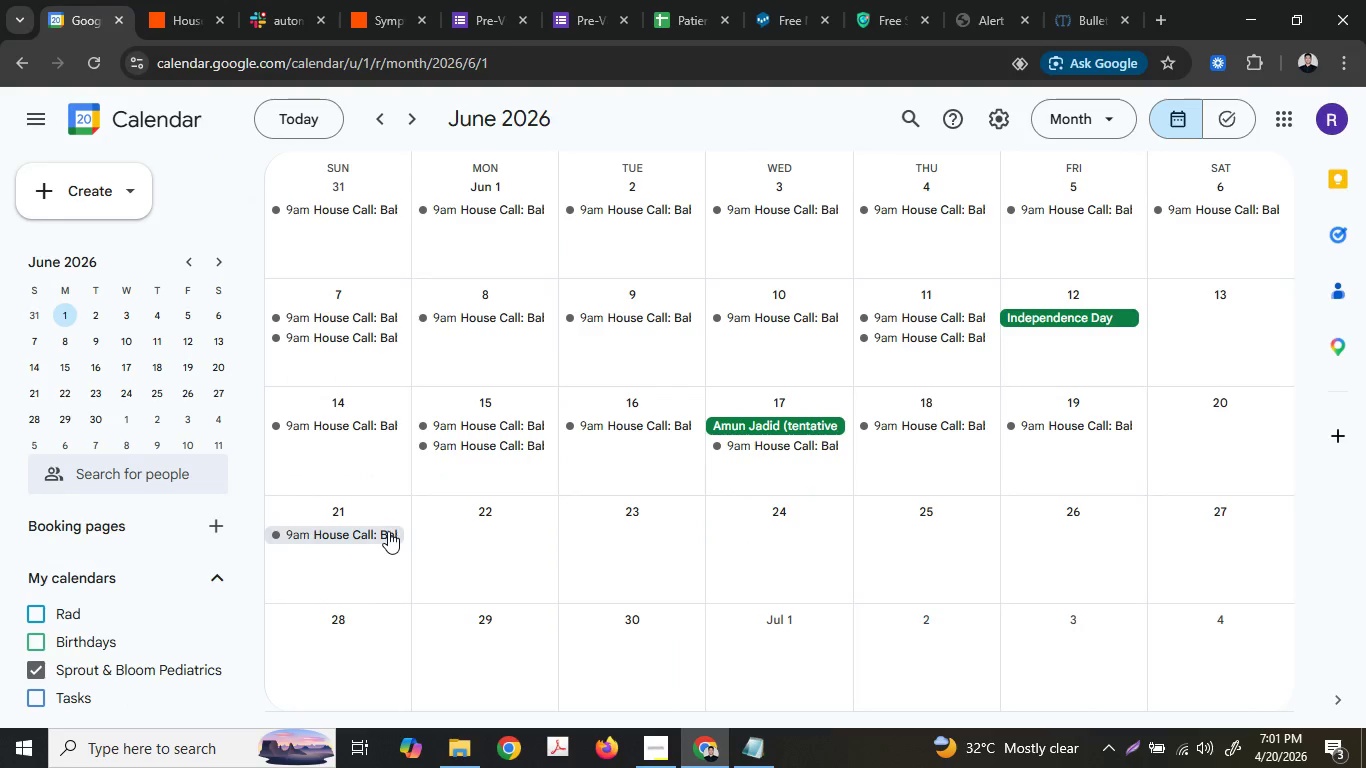 
left_click([388, 532])
 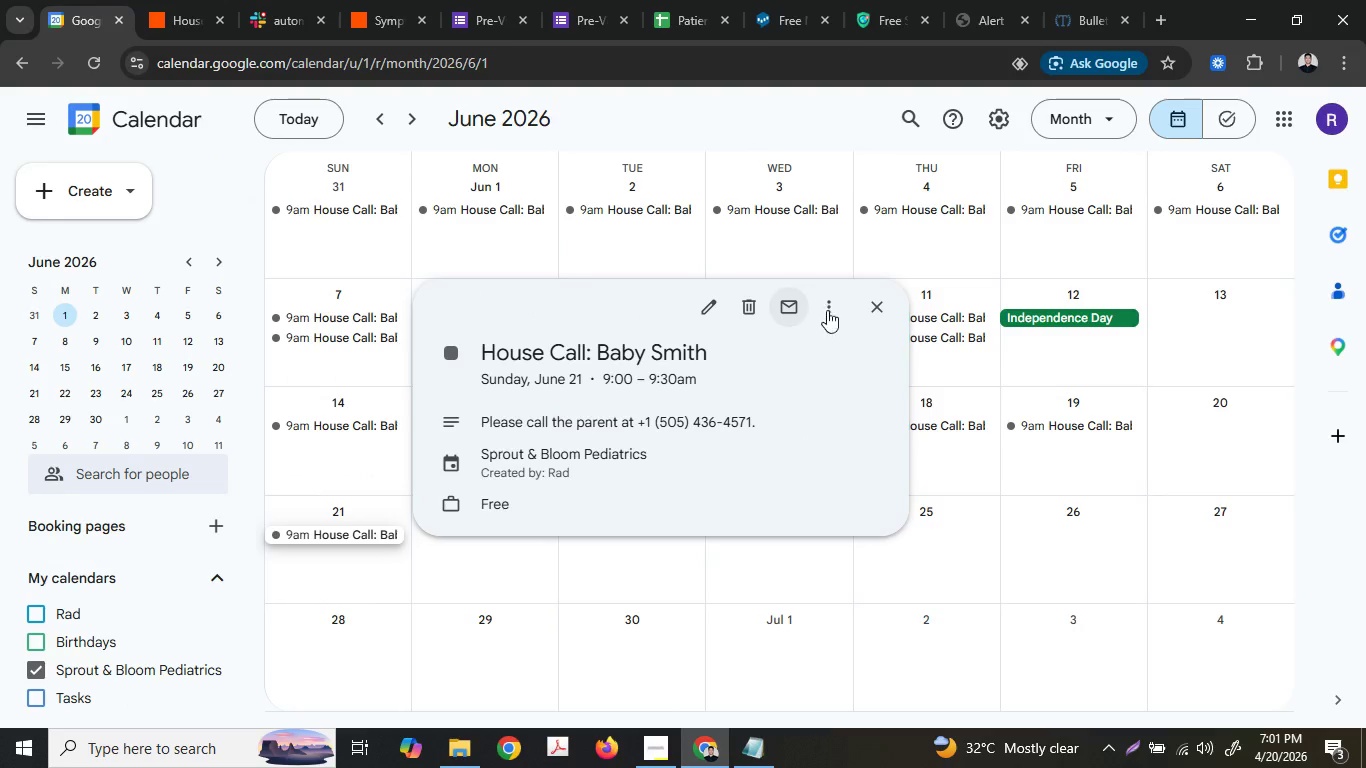 
left_click([837, 310])
 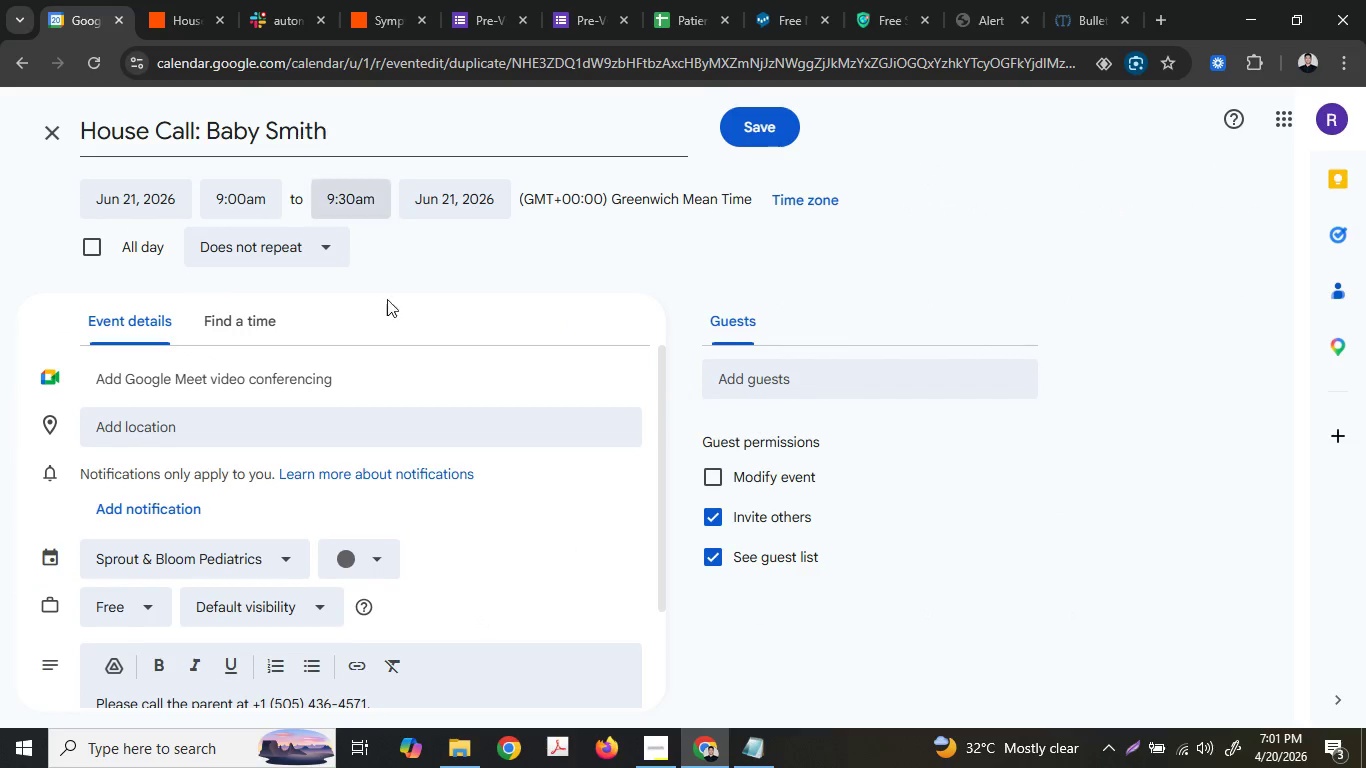 
left_click_drag(start_coordinate=[366, 559], to_coordinate=[252, 563])
 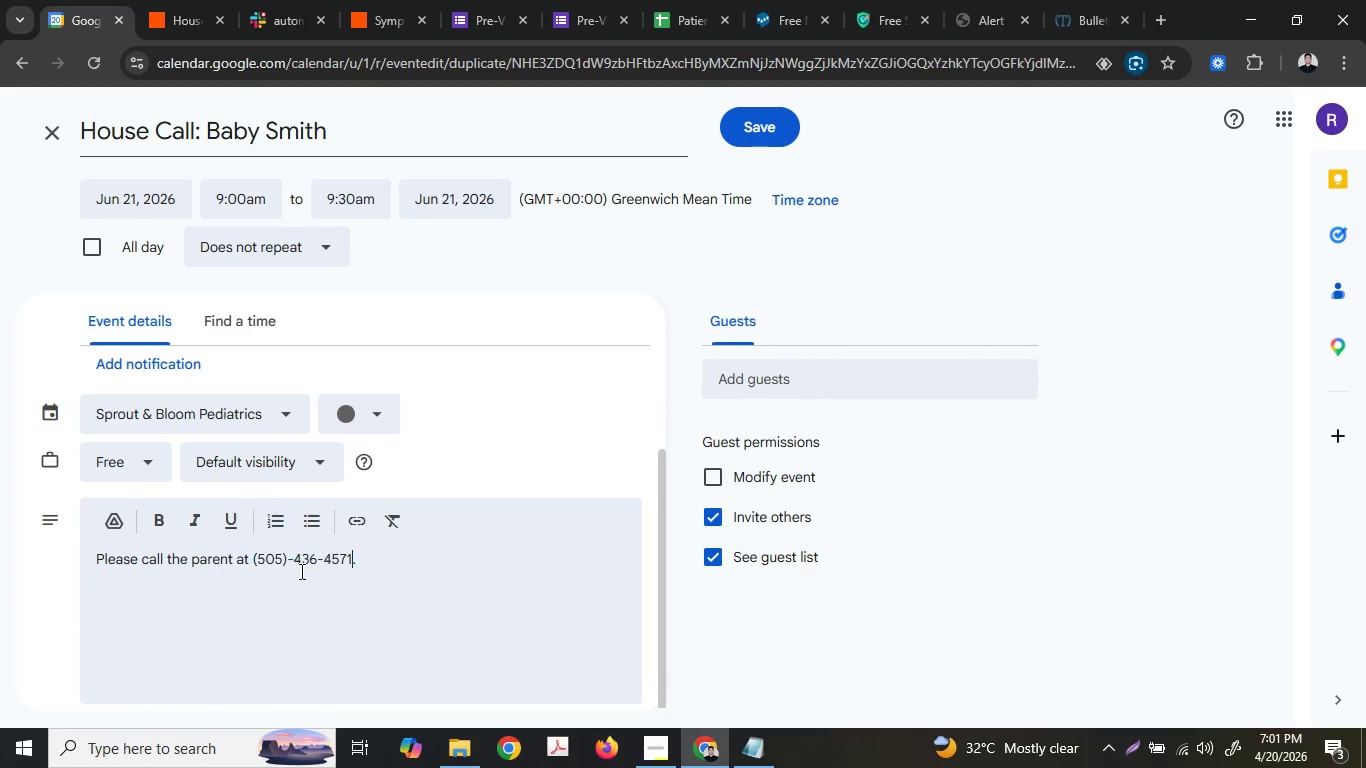 
scroll: coordinate [397, 631], scroll_direction: down, amount: 2.0
 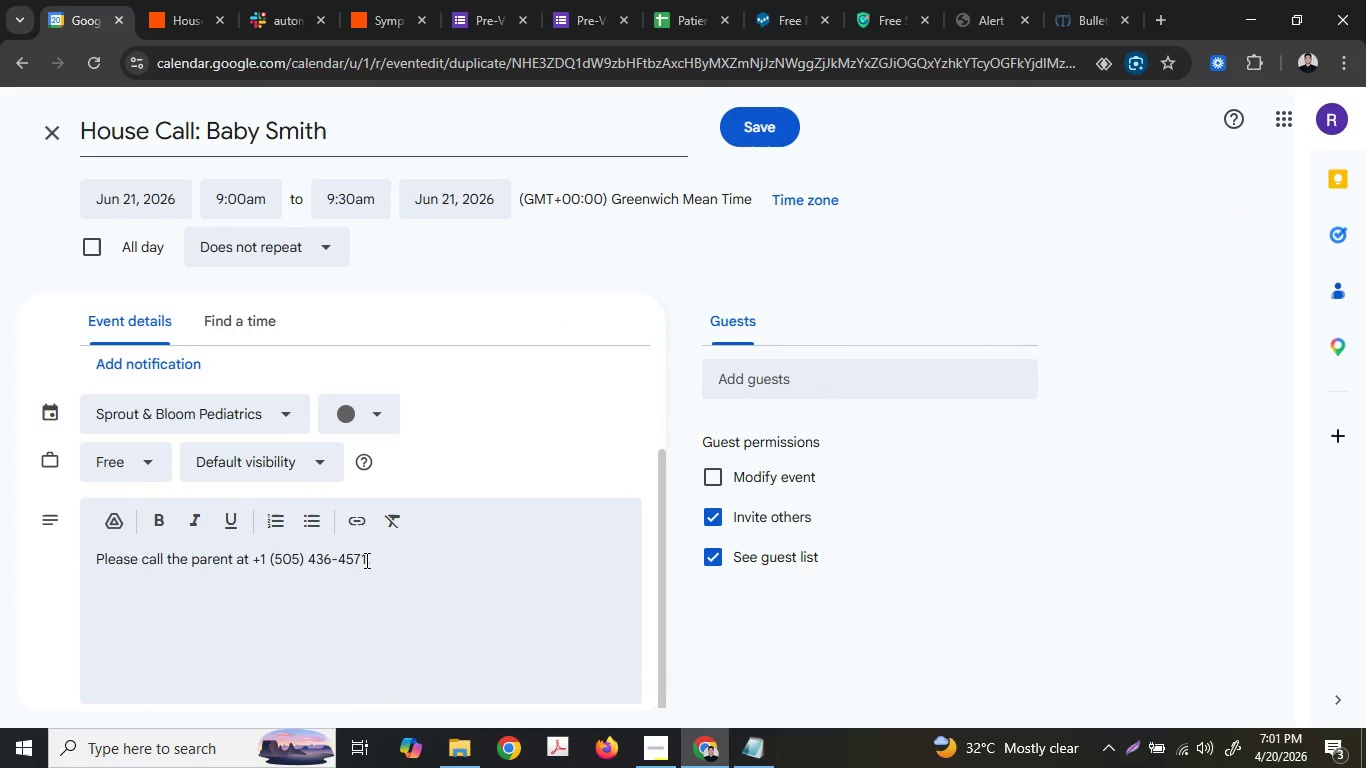 
key(Control+ControlLeft)
 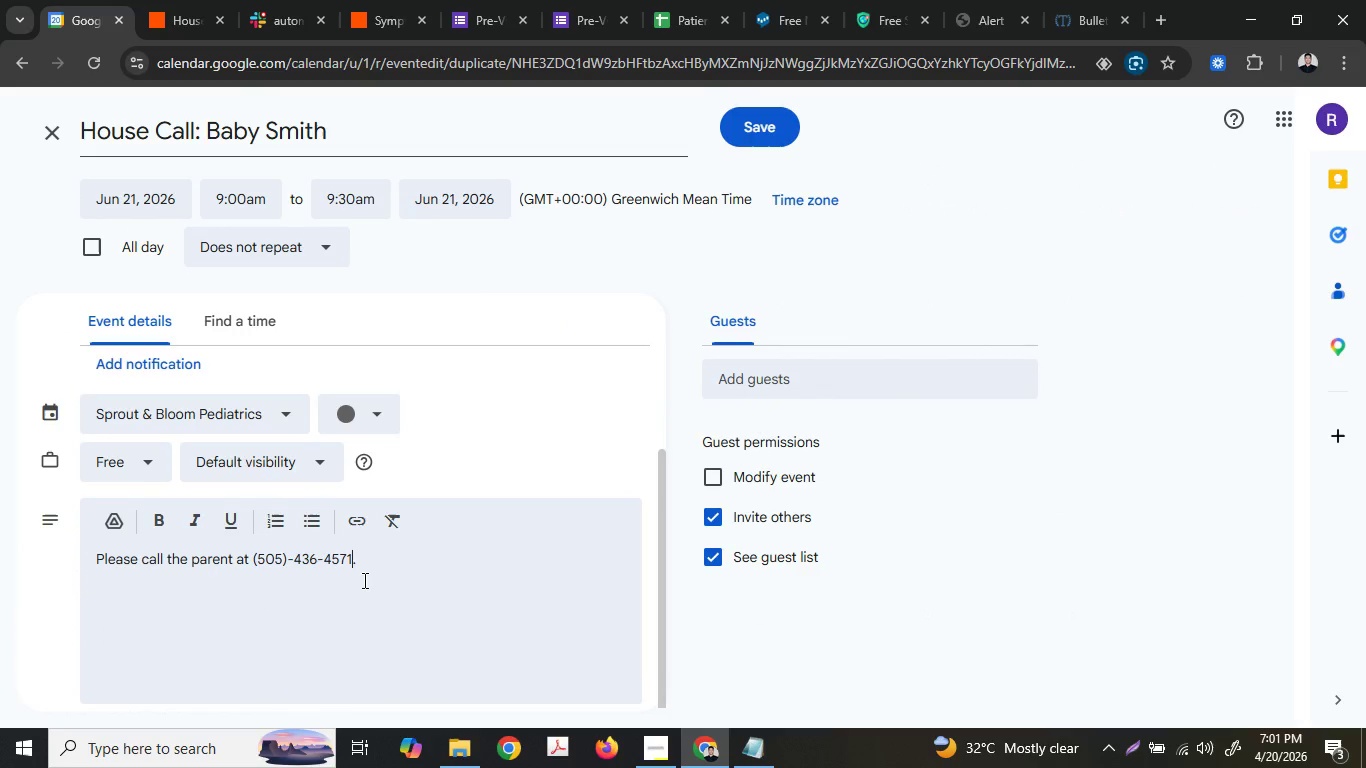 
key(Control+V)
 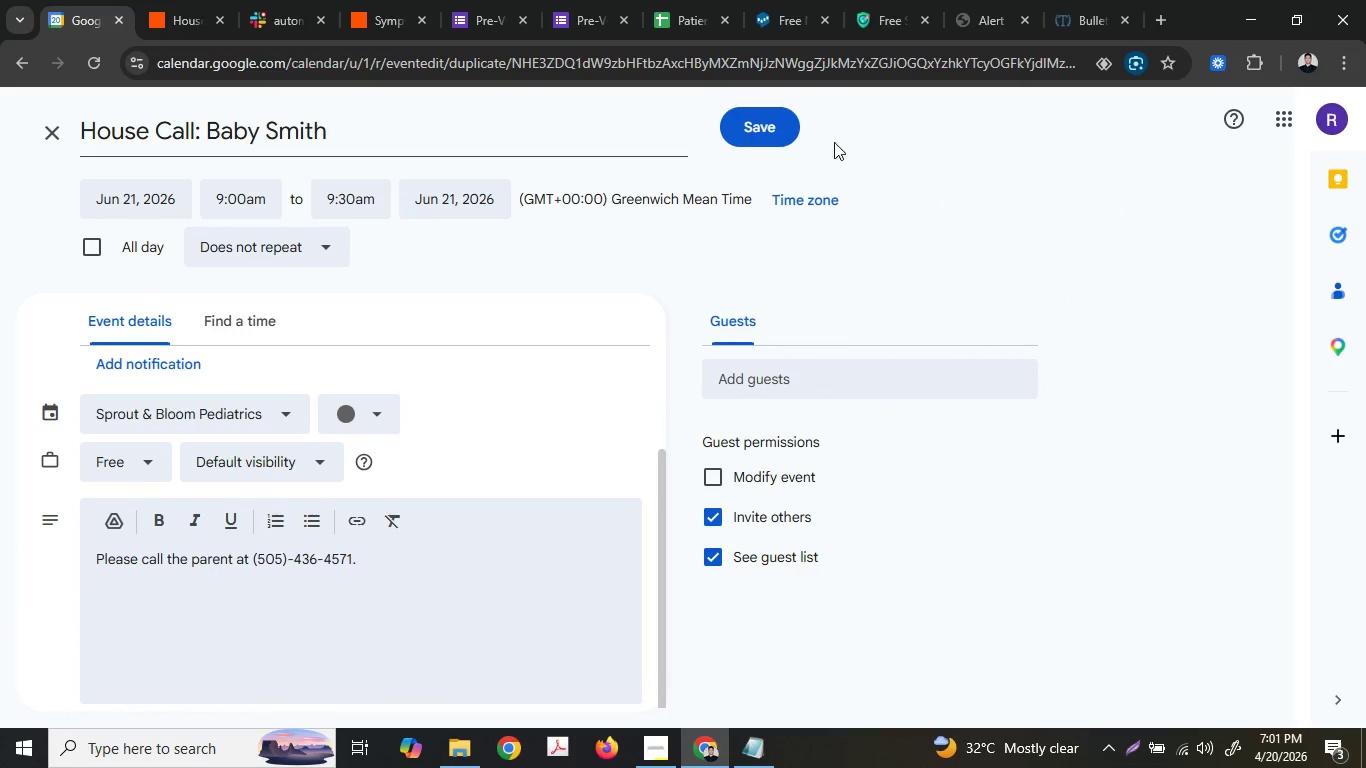 
left_click([751, 113])
 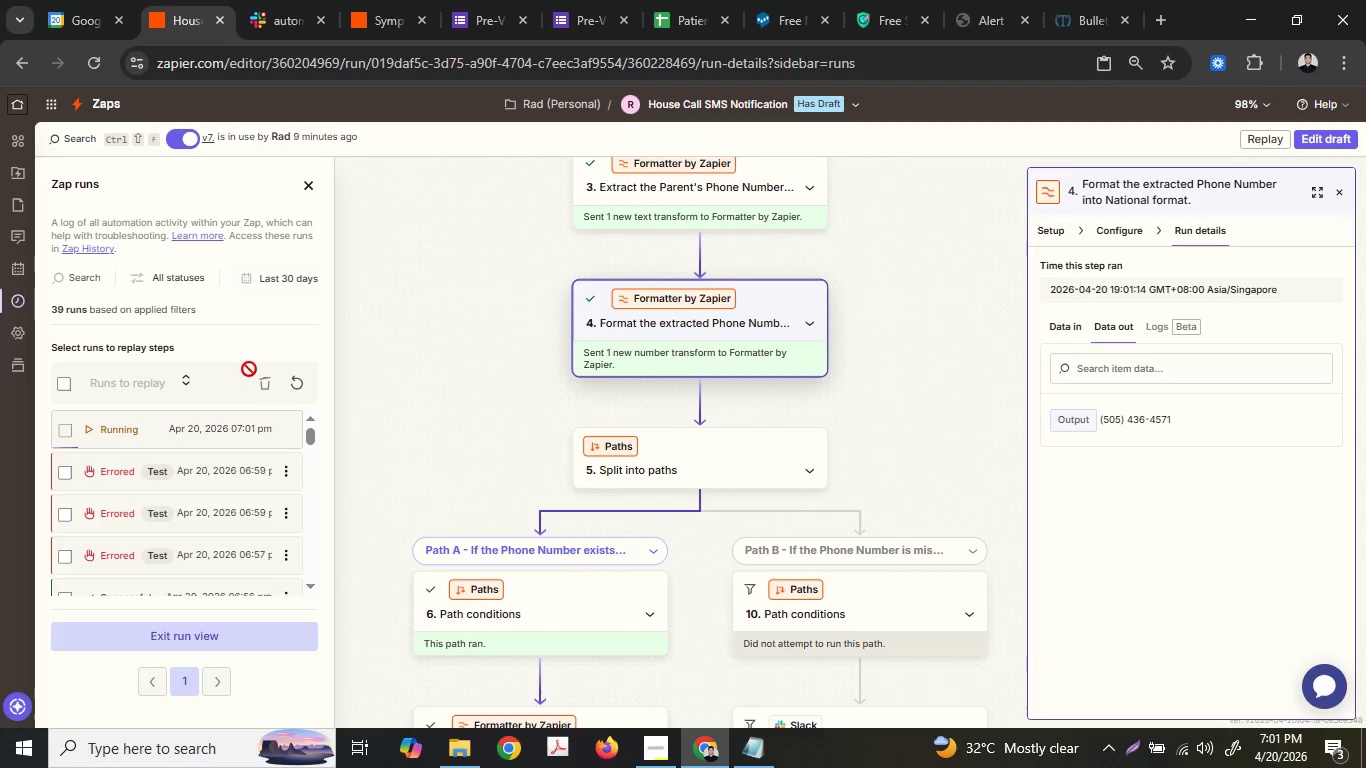 
left_click([201, 631])
 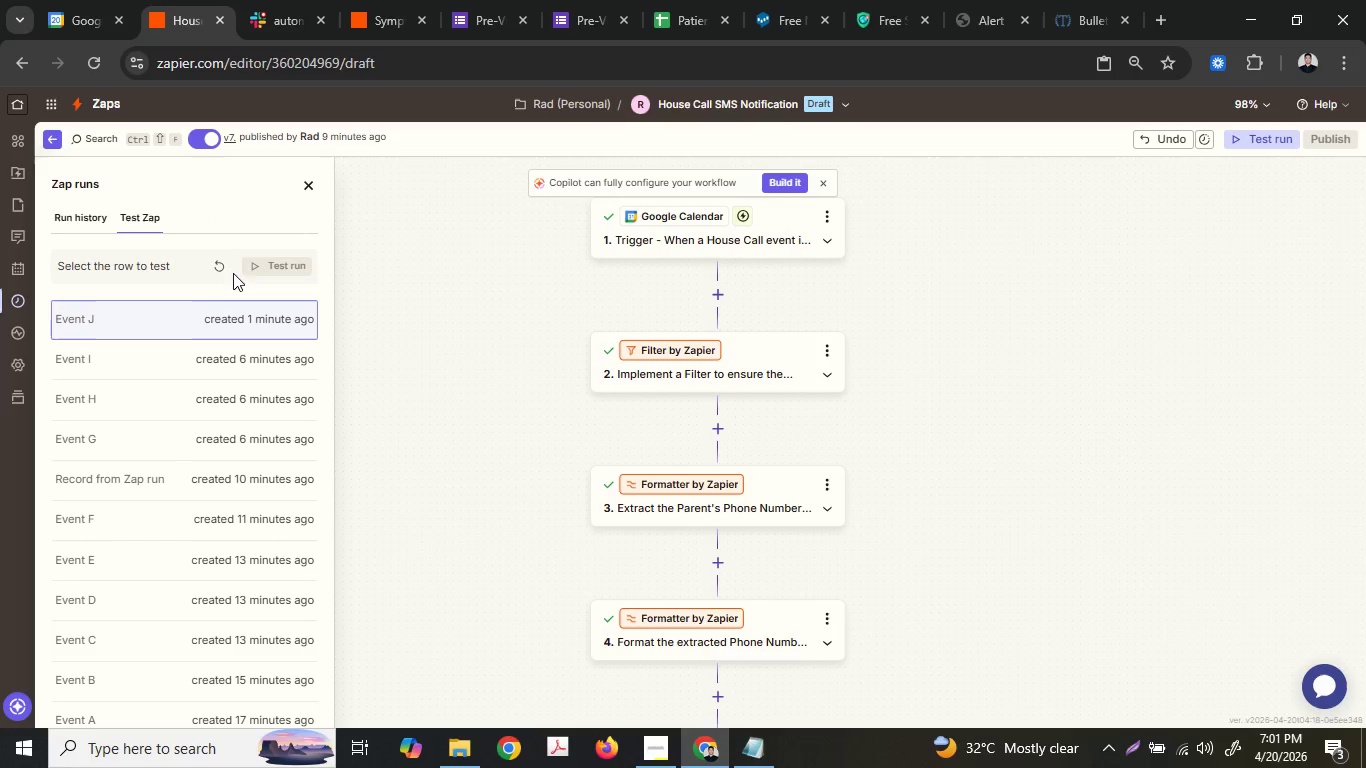 
double_click([217, 270])
 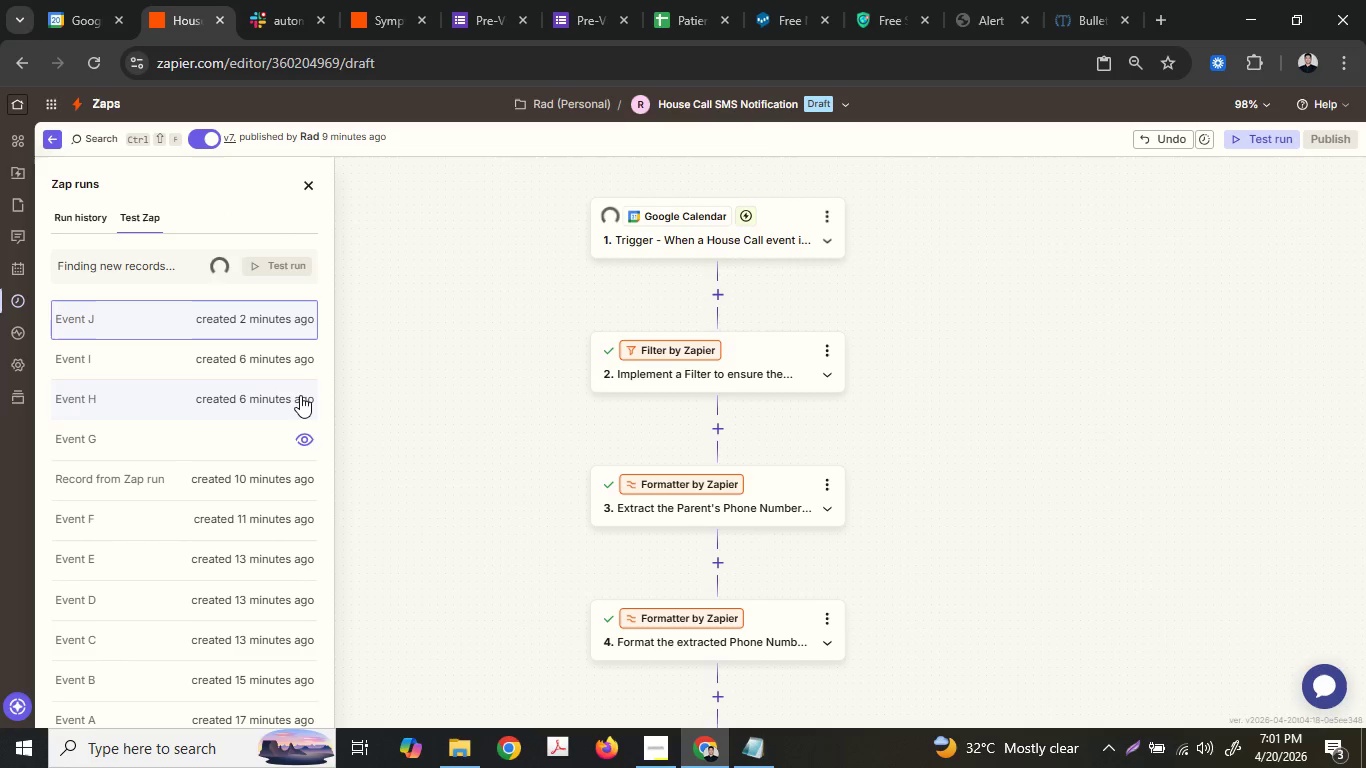 
left_click([226, 322])
 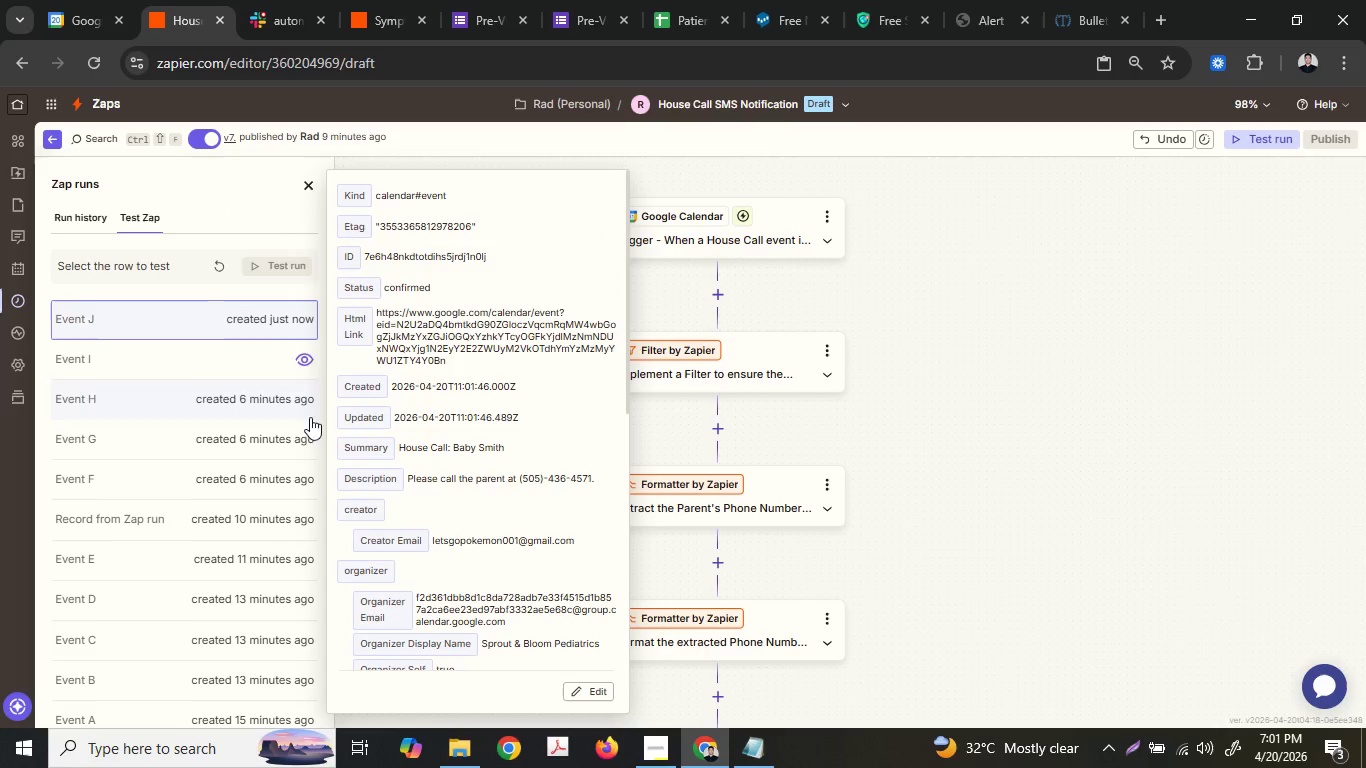 
scroll: coordinate [405, 506], scroll_direction: down, amount: 1.0
 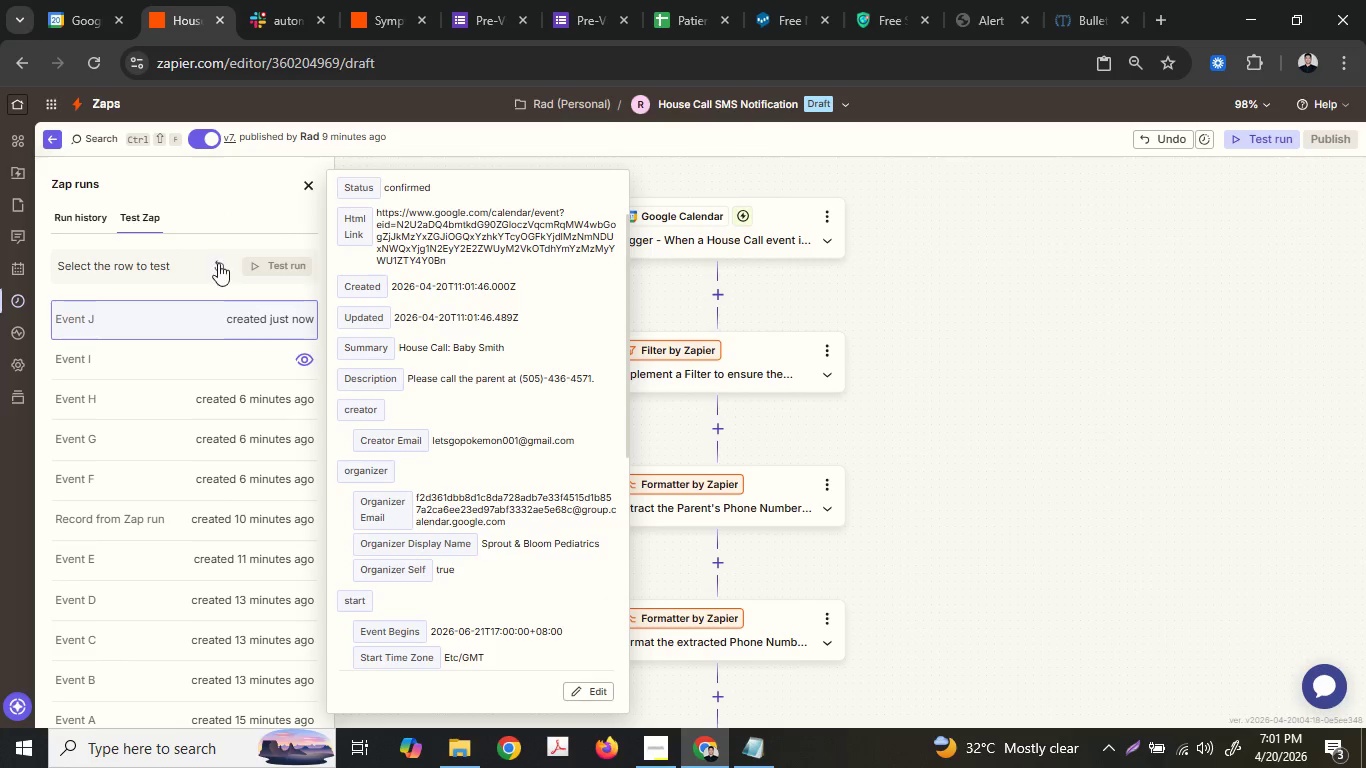 
left_click([241, 318])
 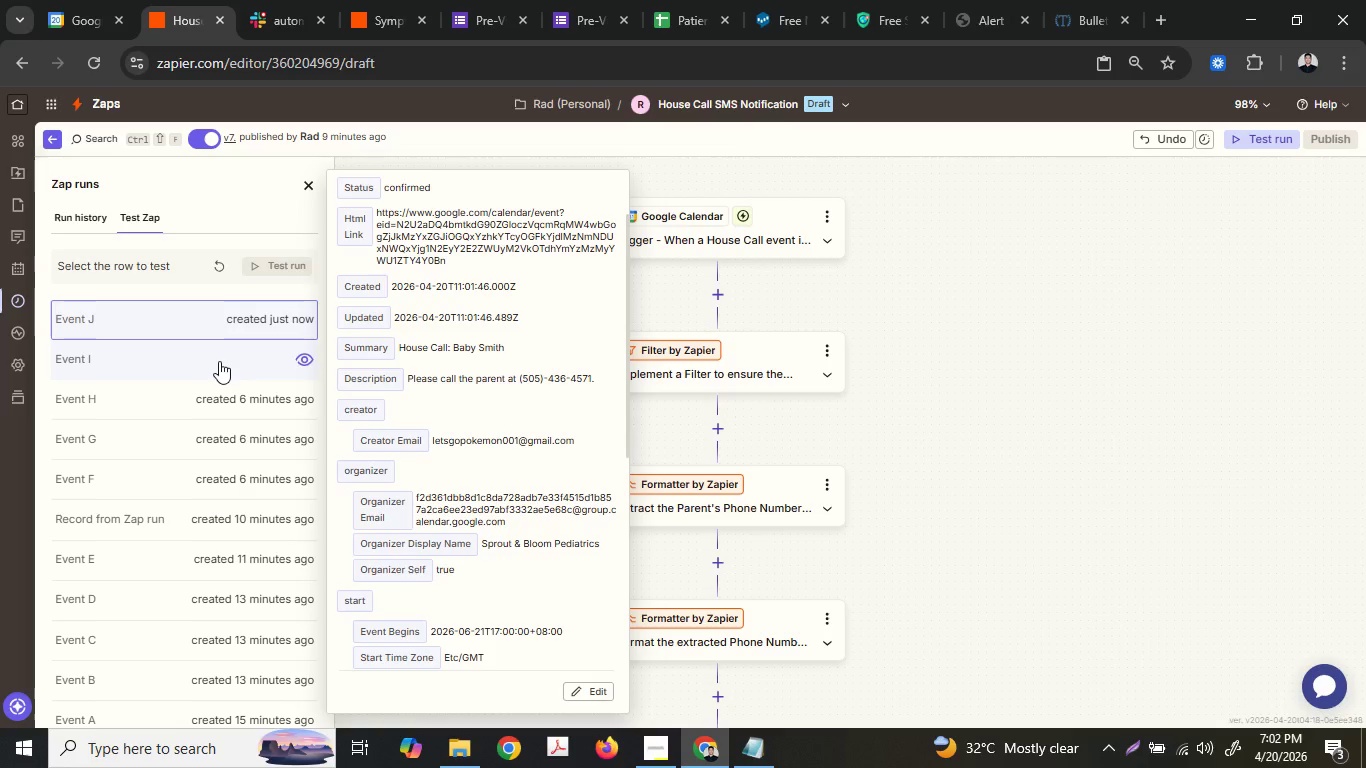 
left_click([205, 321])
 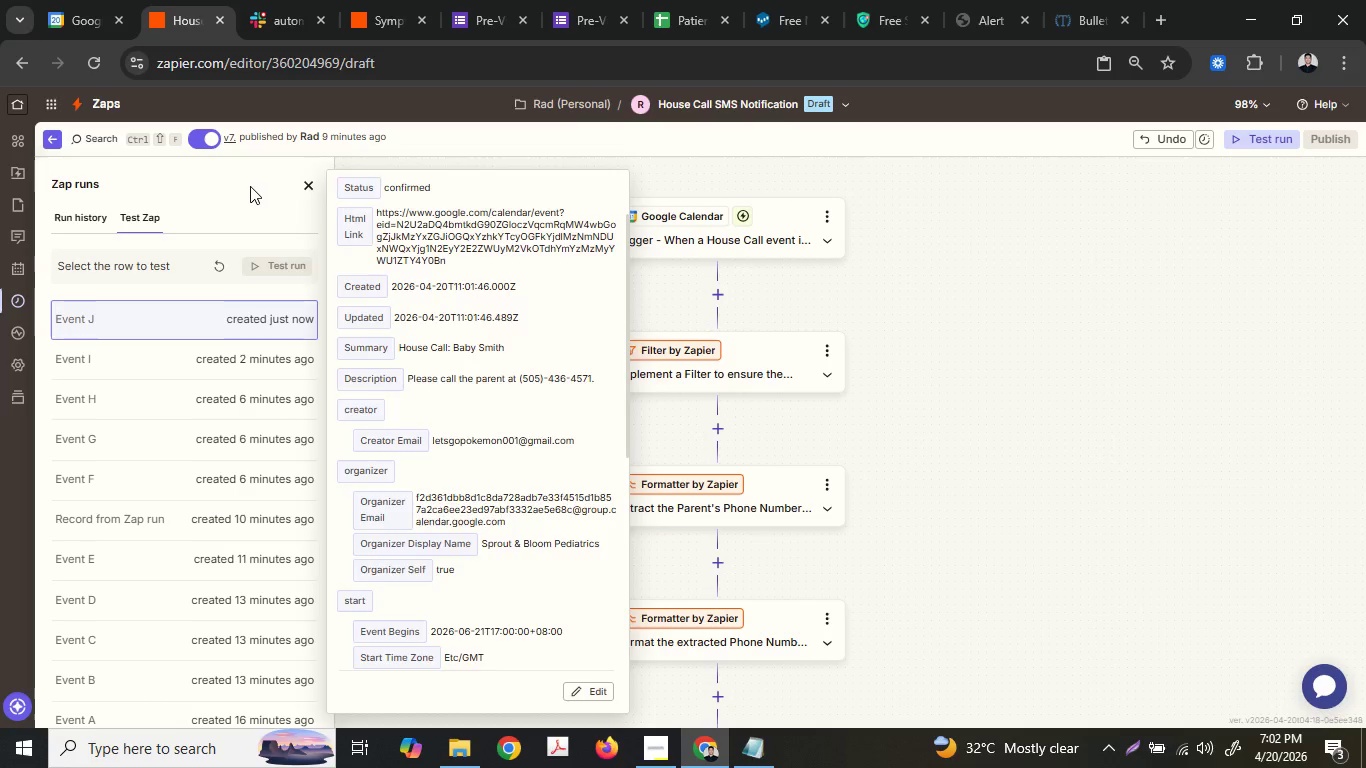 
left_click([250, 186])
 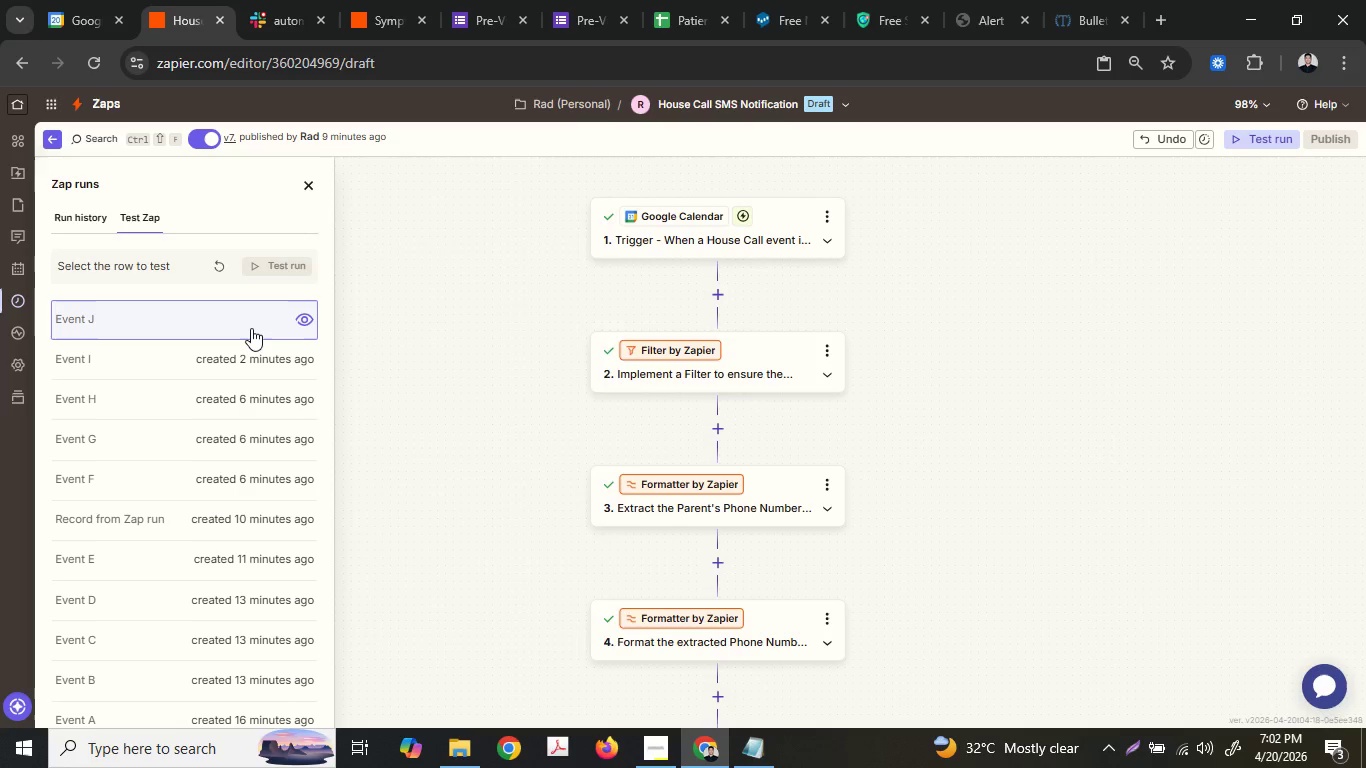 
left_click([250, 328])
 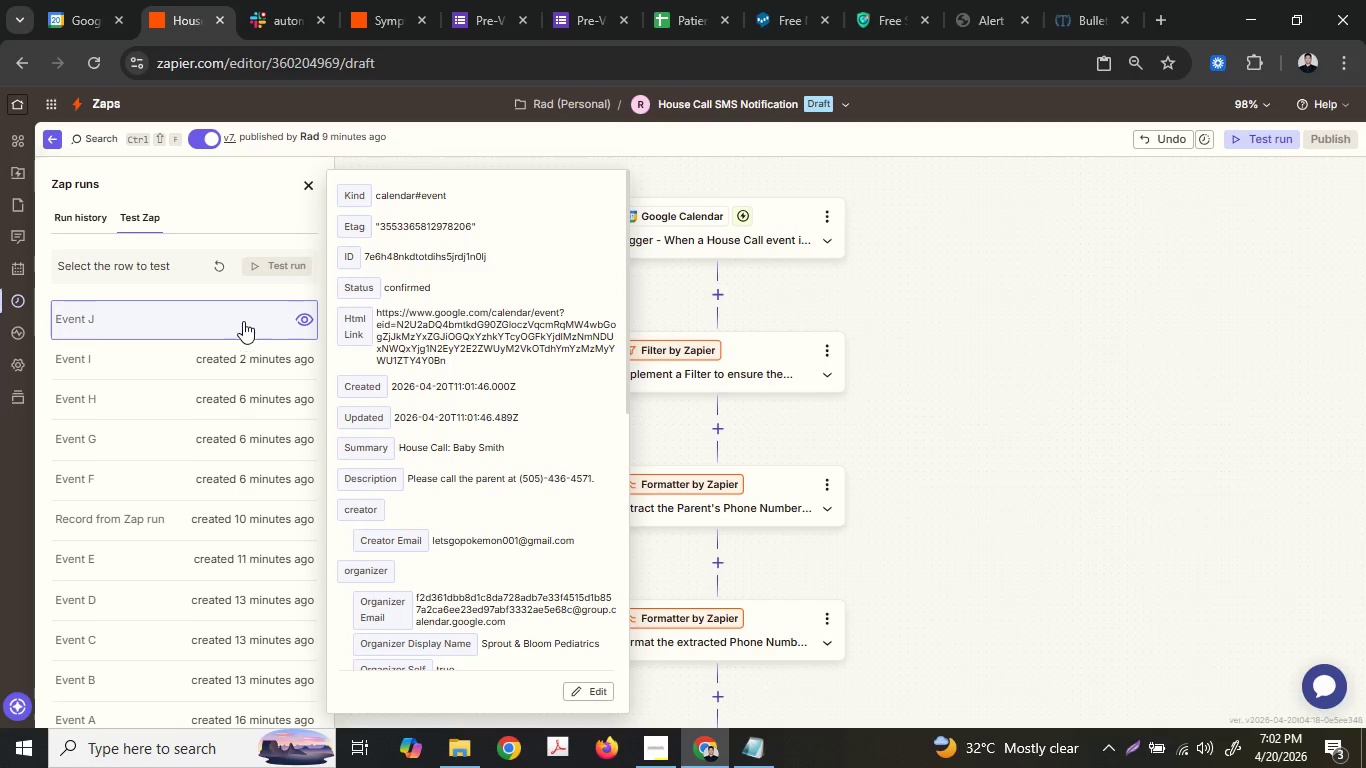 
left_click([242, 320])
 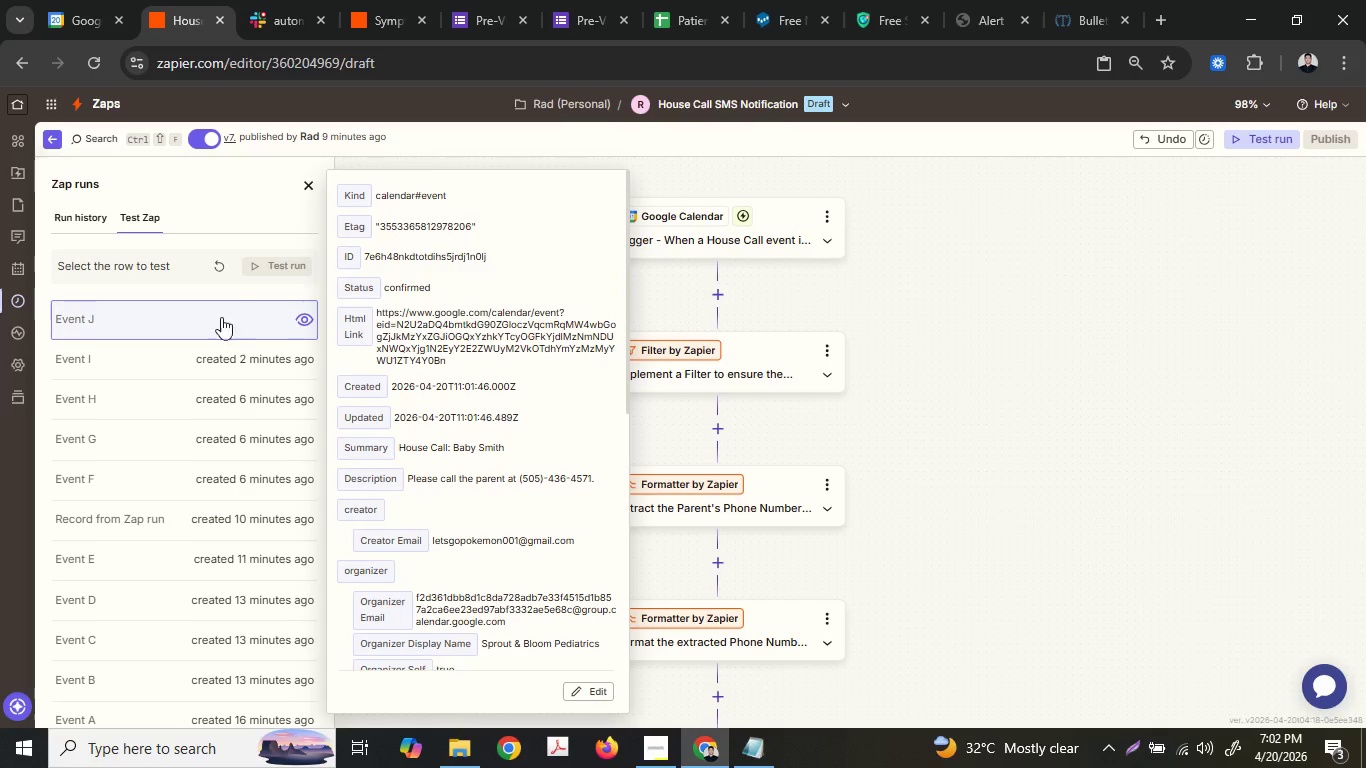 
left_click([169, 322])
 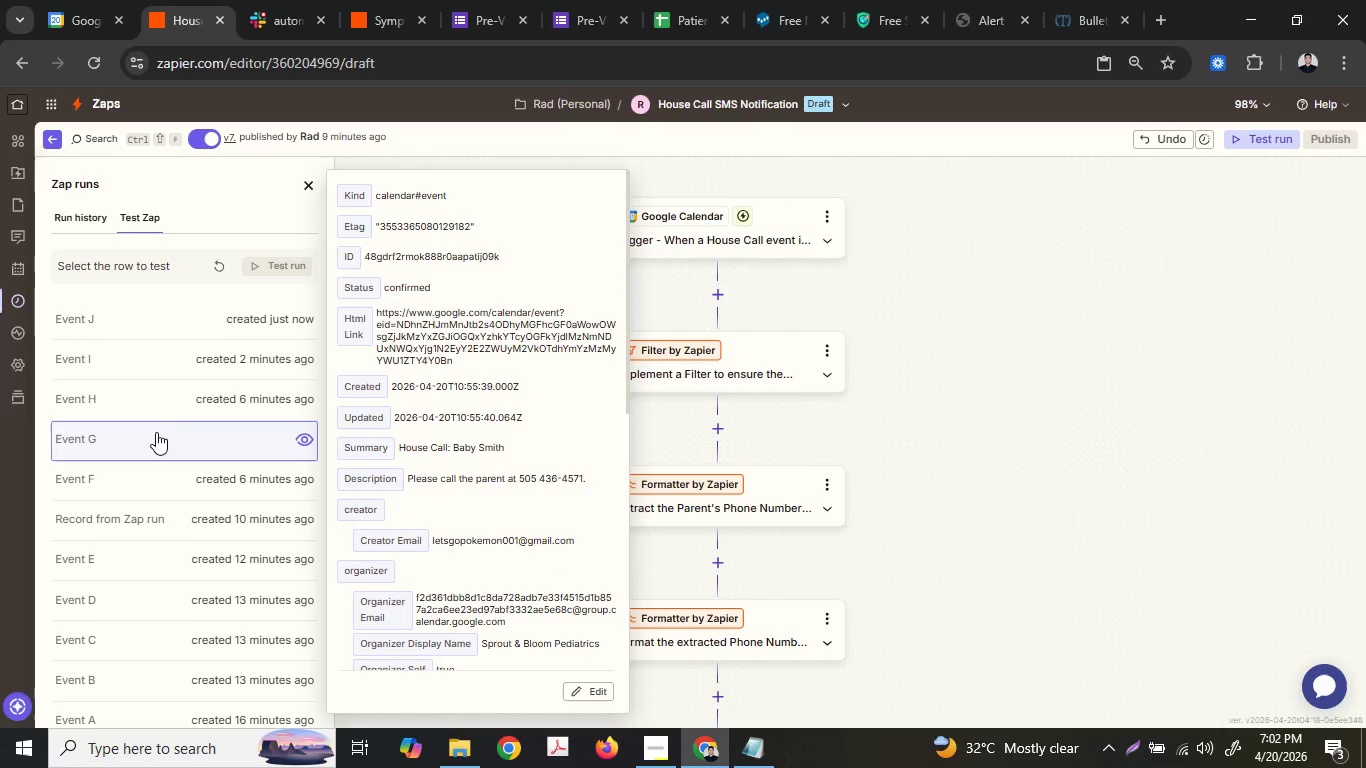 
left_click([216, 315])
 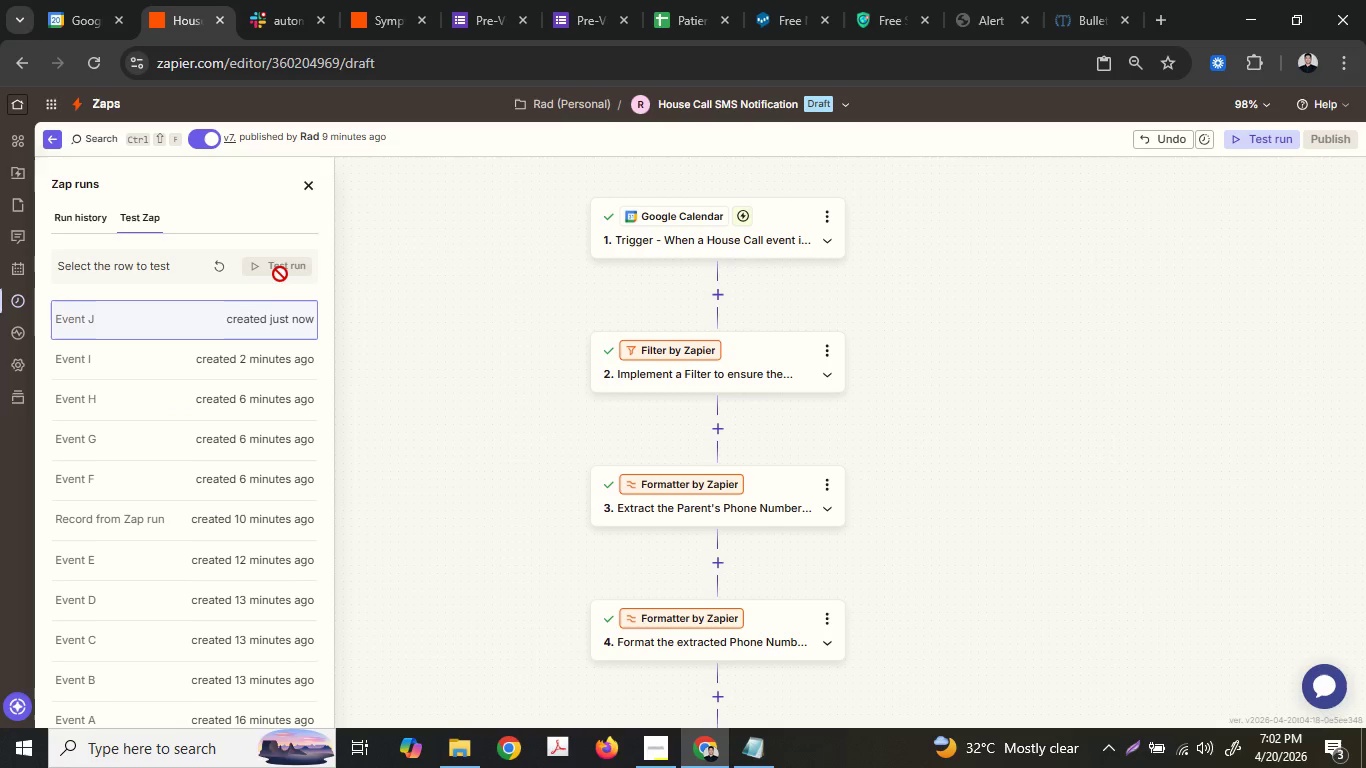 
double_click([278, 266])
 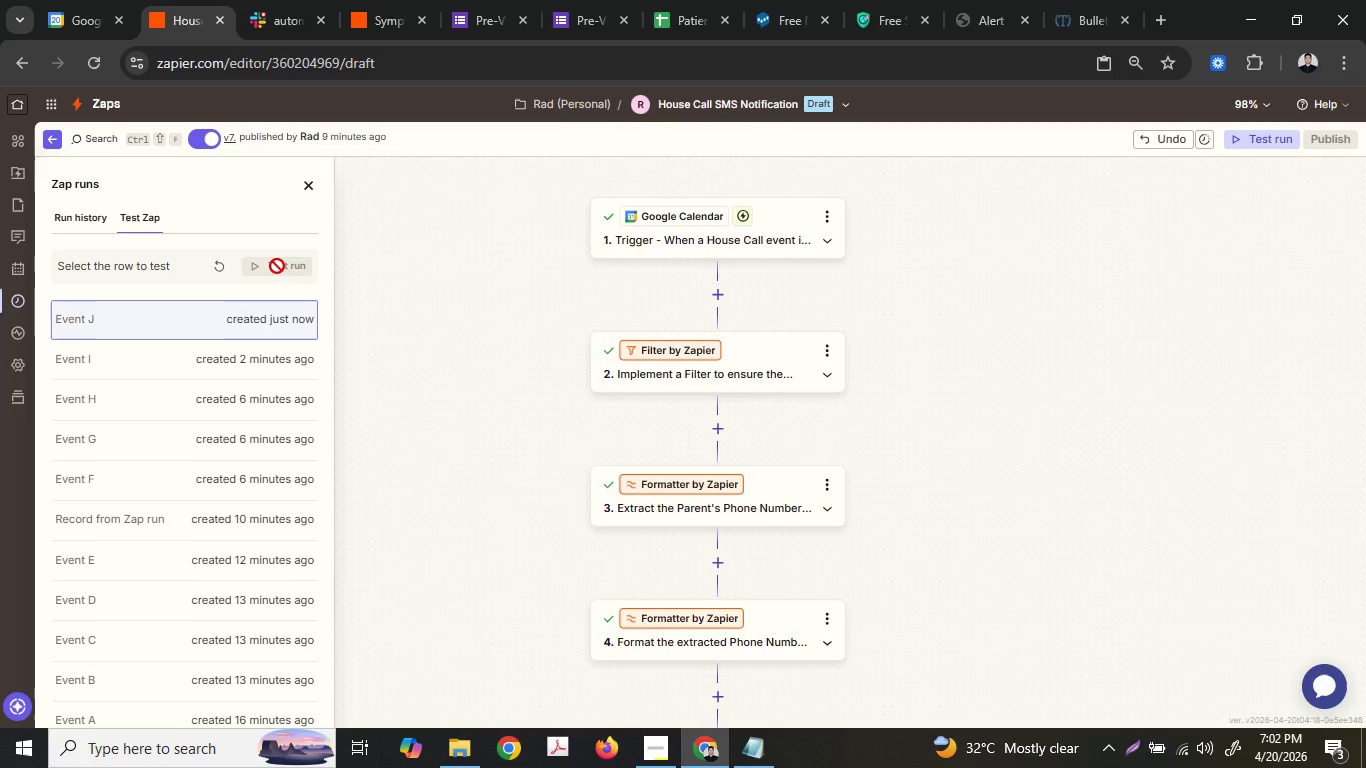 
triple_click([277, 266])
 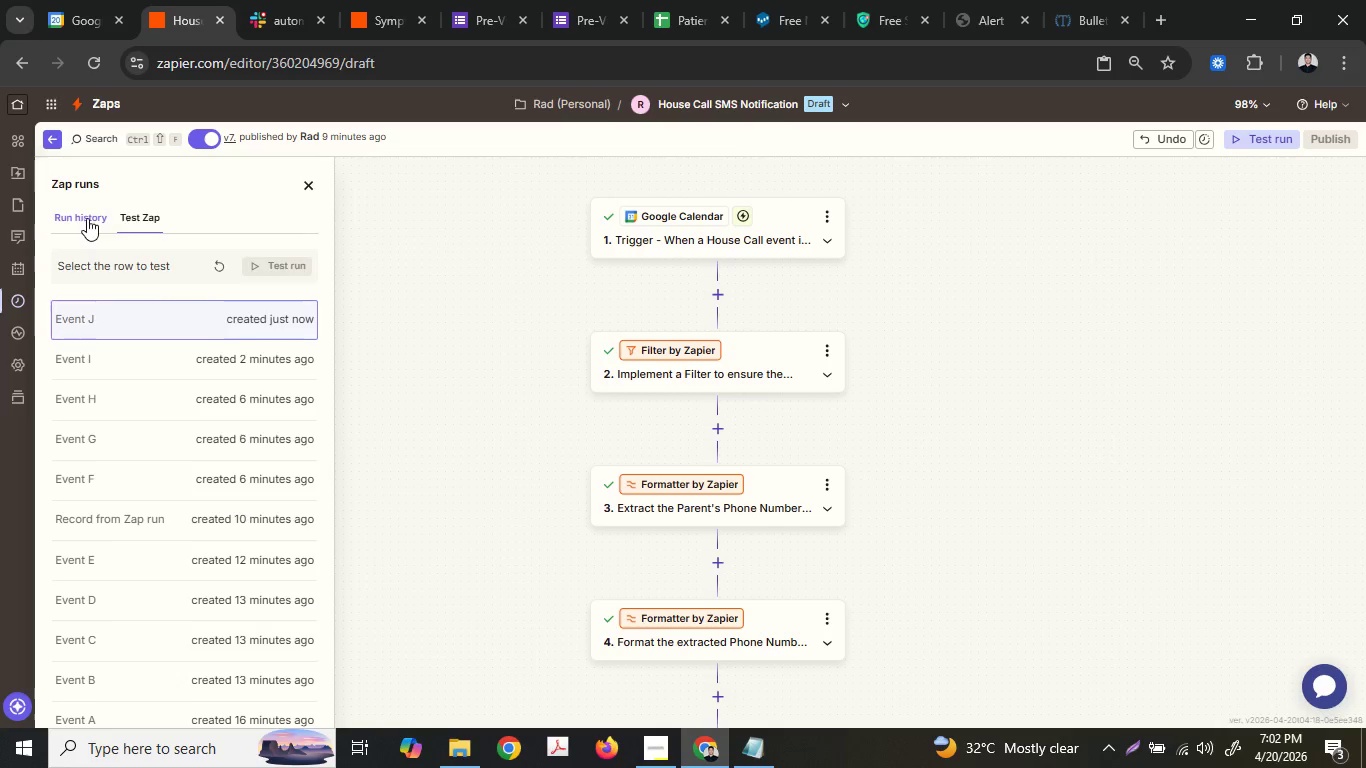 
double_click([187, 219])
 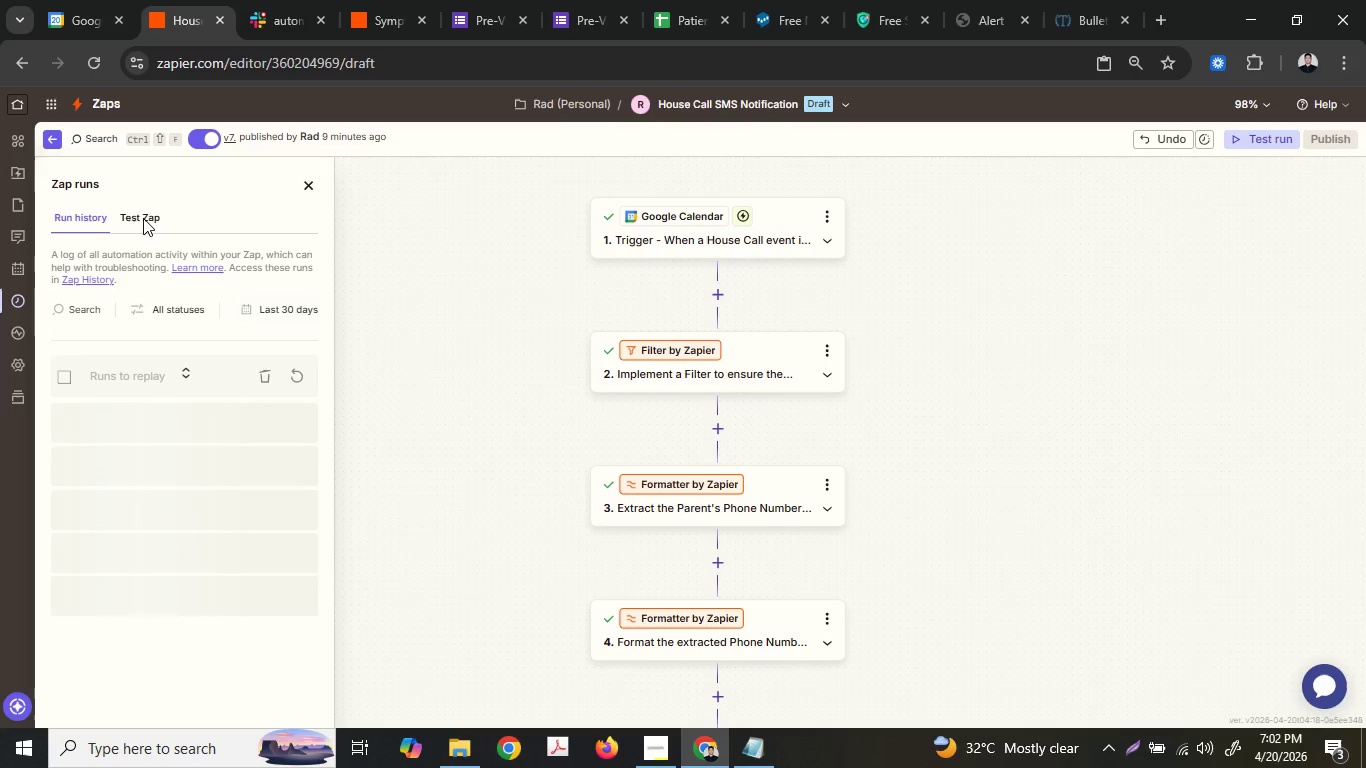 
triple_click([133, 218])
 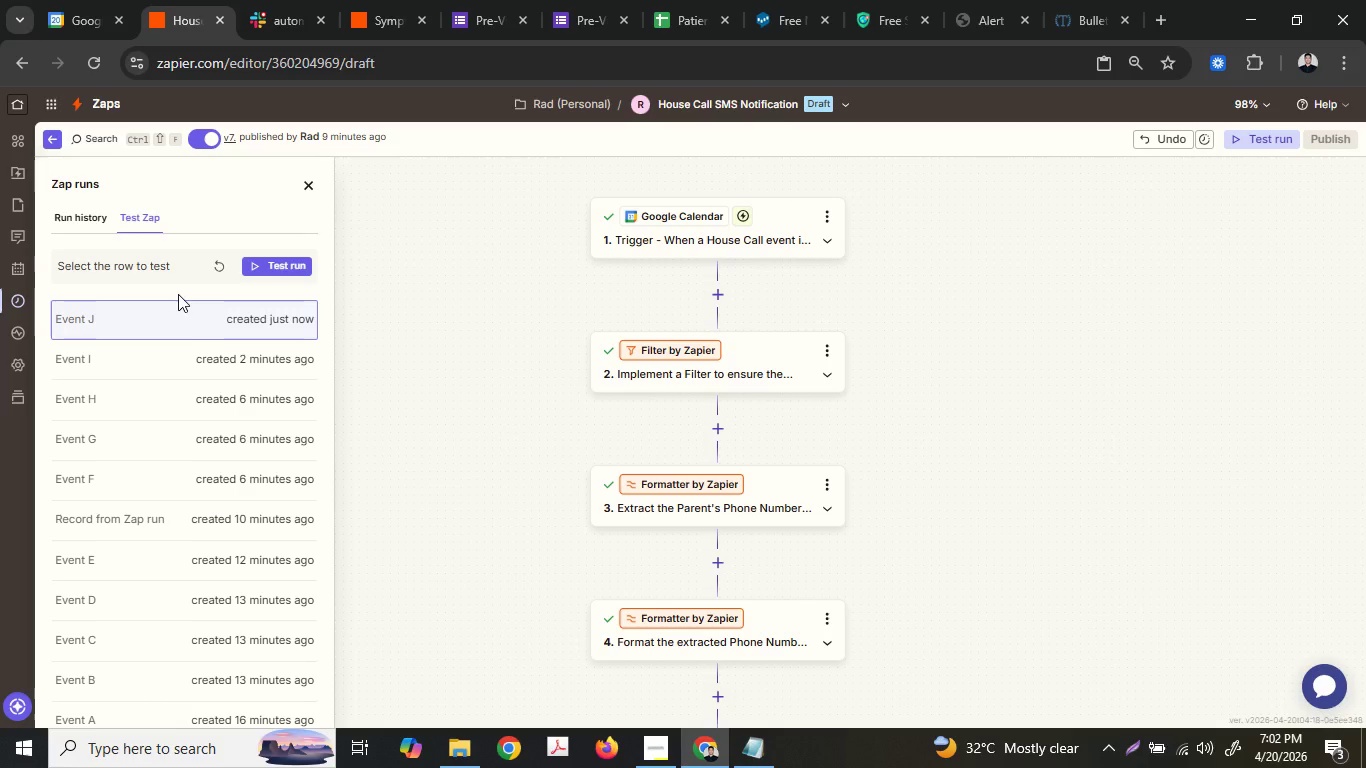 
left_click([179, 331])
 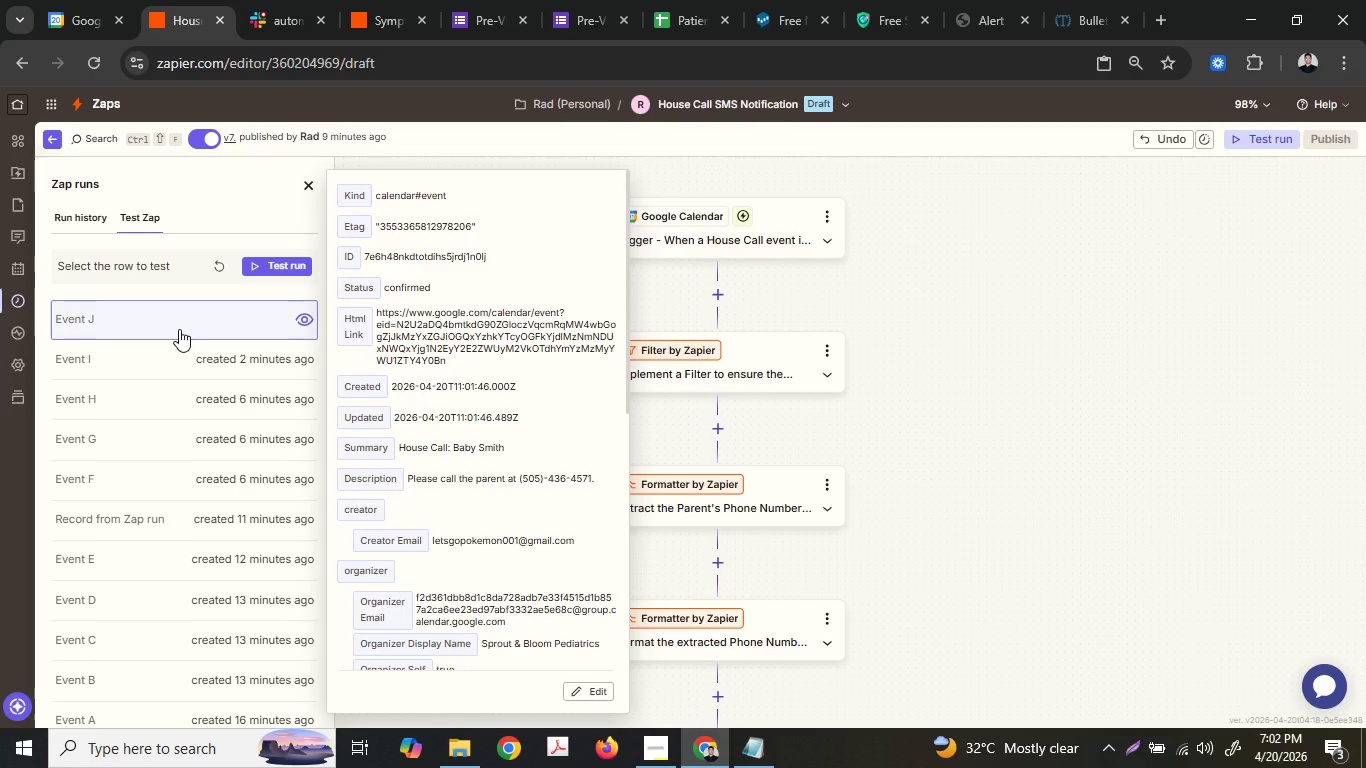 
left_click([181, 326])
 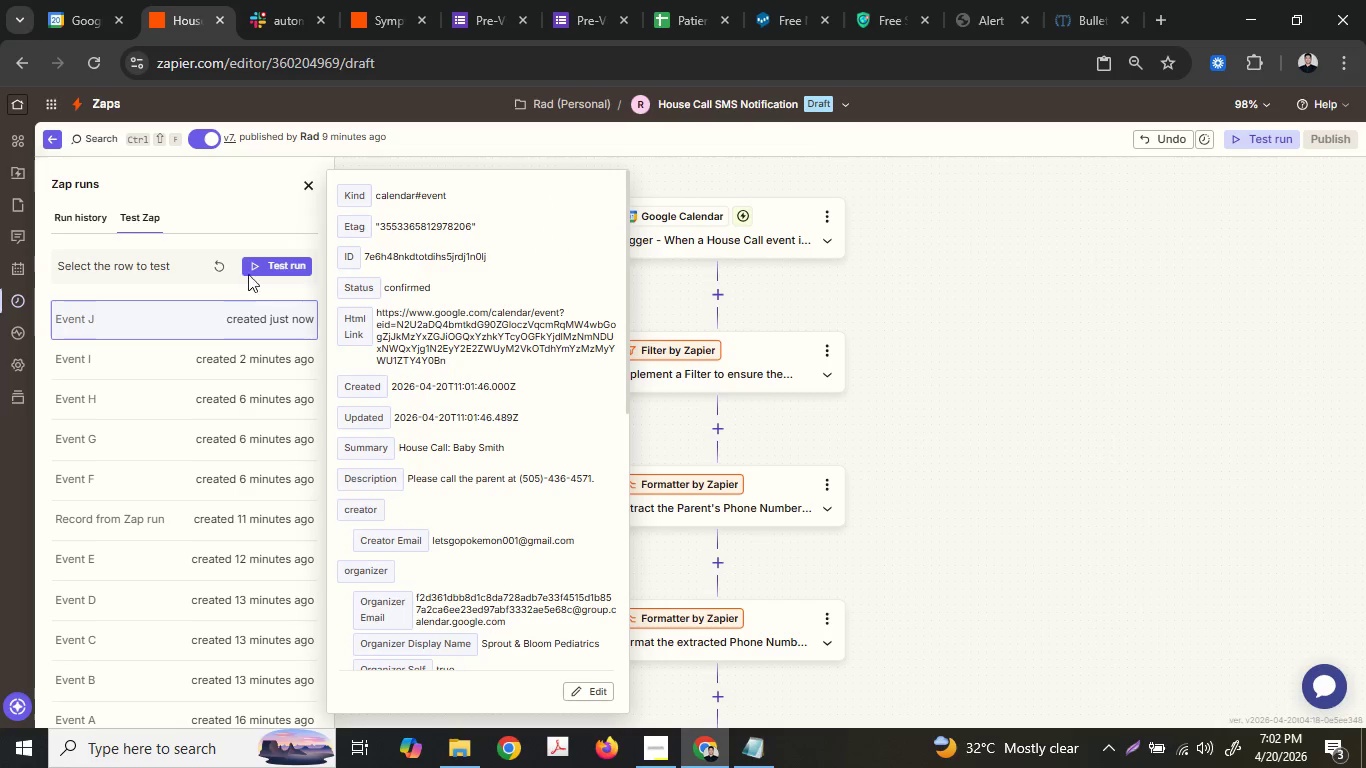 
left_click([256, 269])
 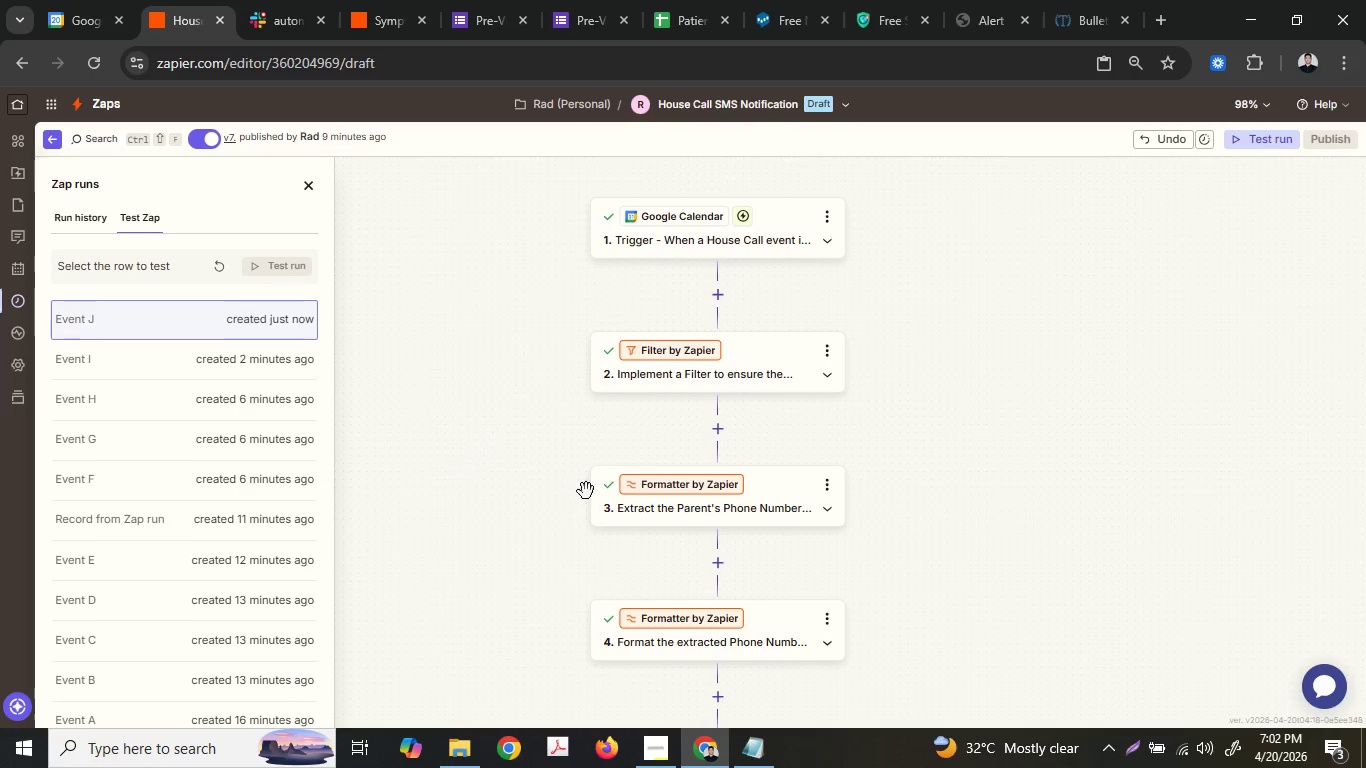 
left_click([760, 758])
 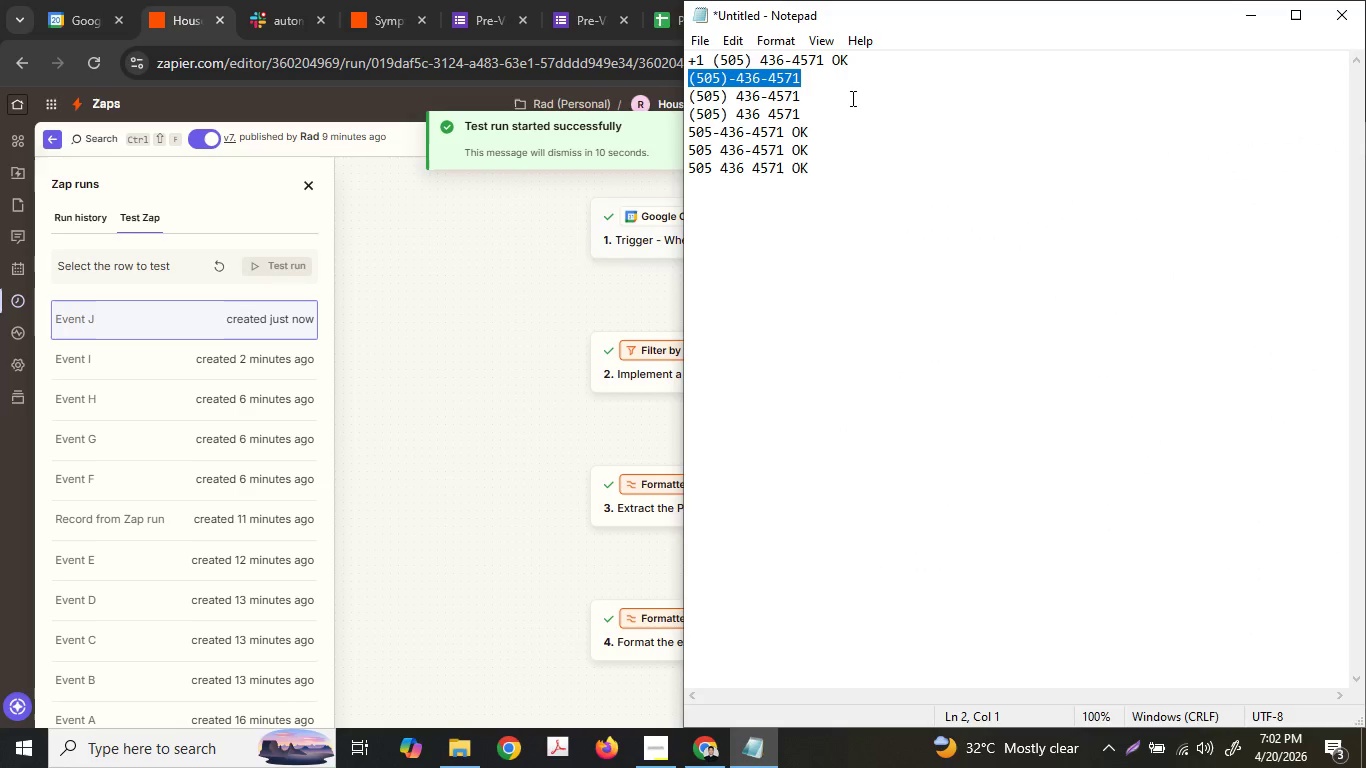 
left_click([838, 77])
 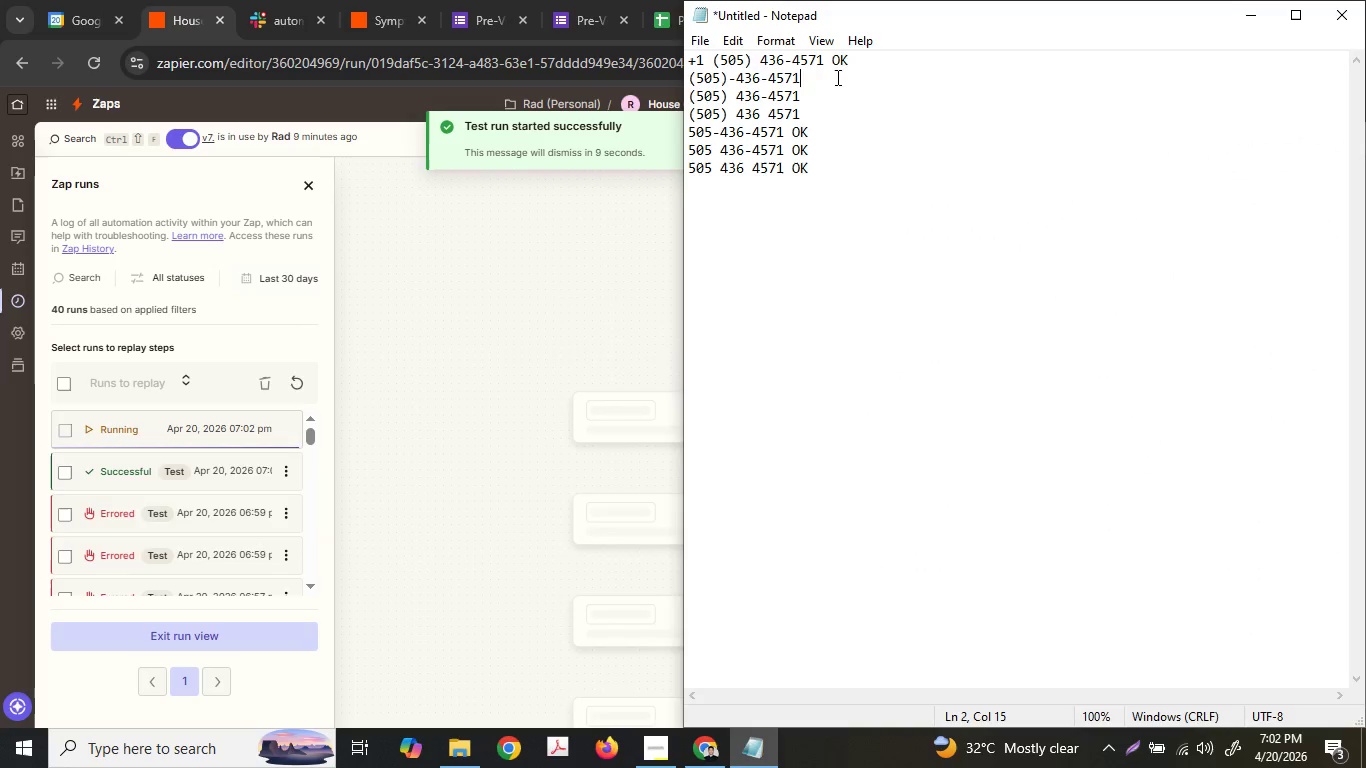 
key(Space)
 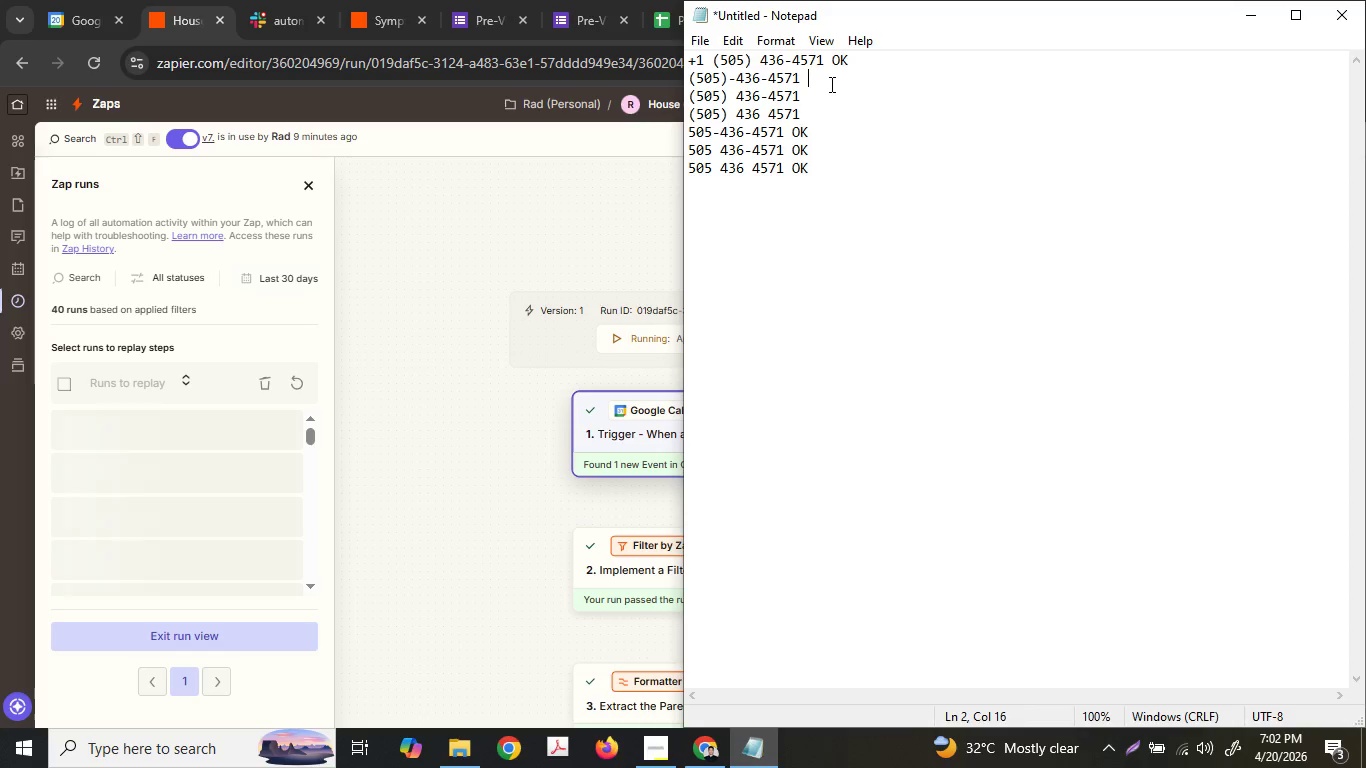 
wait(33.73)
 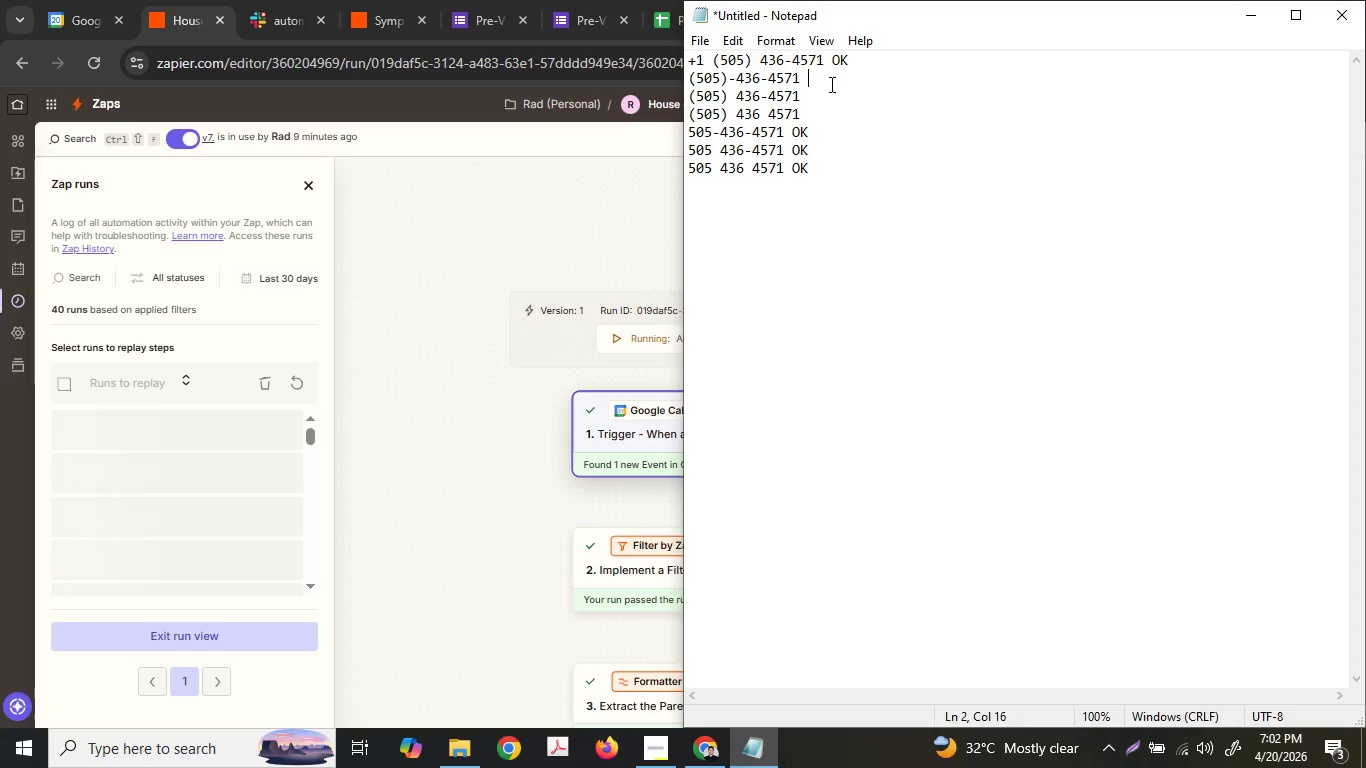 
left_click([413, 399])
 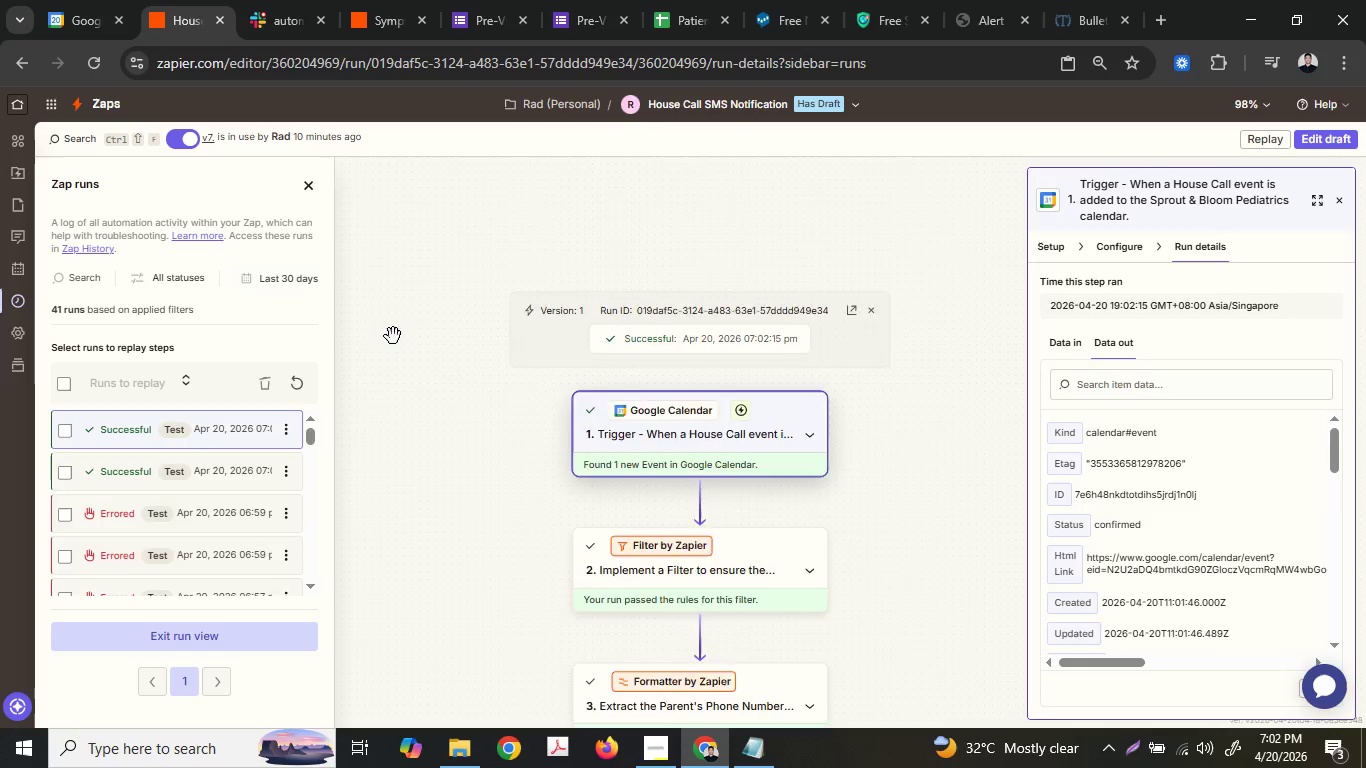 
left_click([725, 472])
 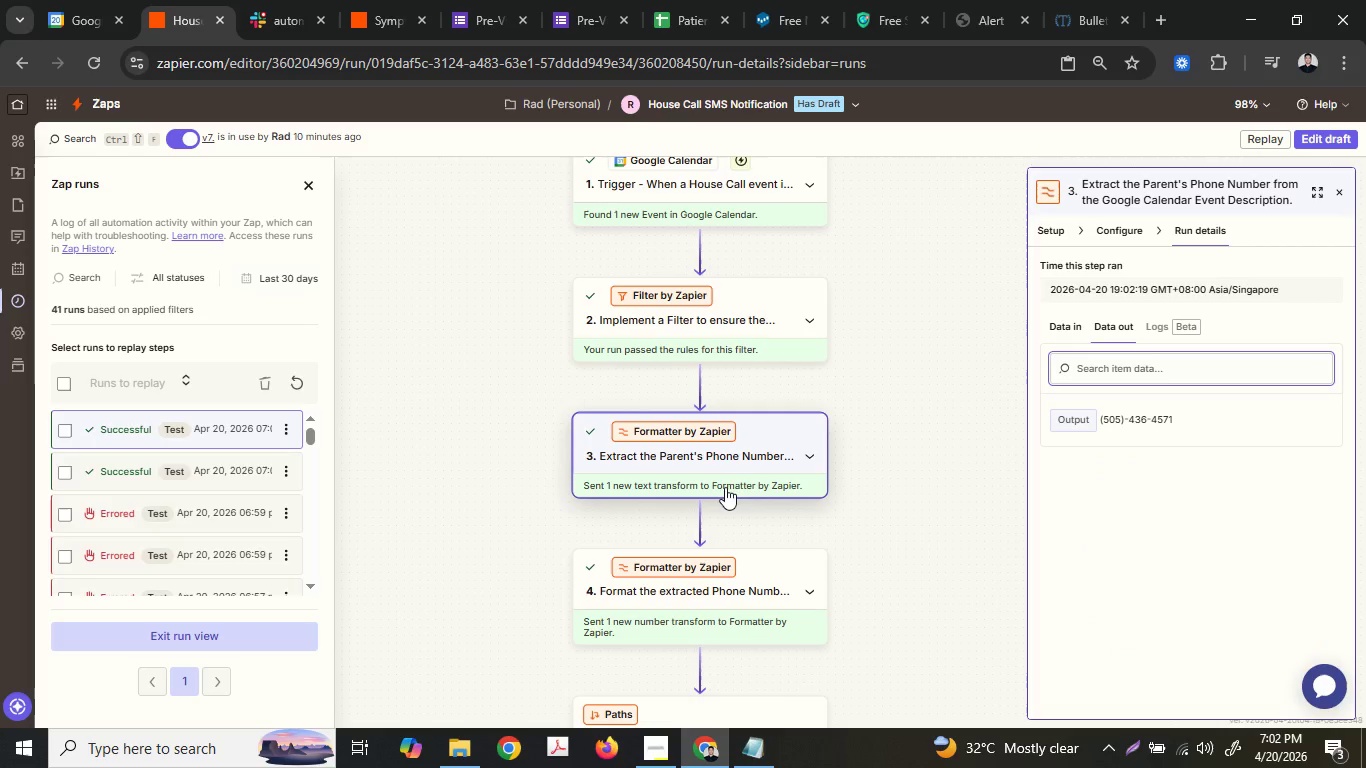 
scroll: coordinate [393, 336], scroll_direction: down, amount: 5.0
 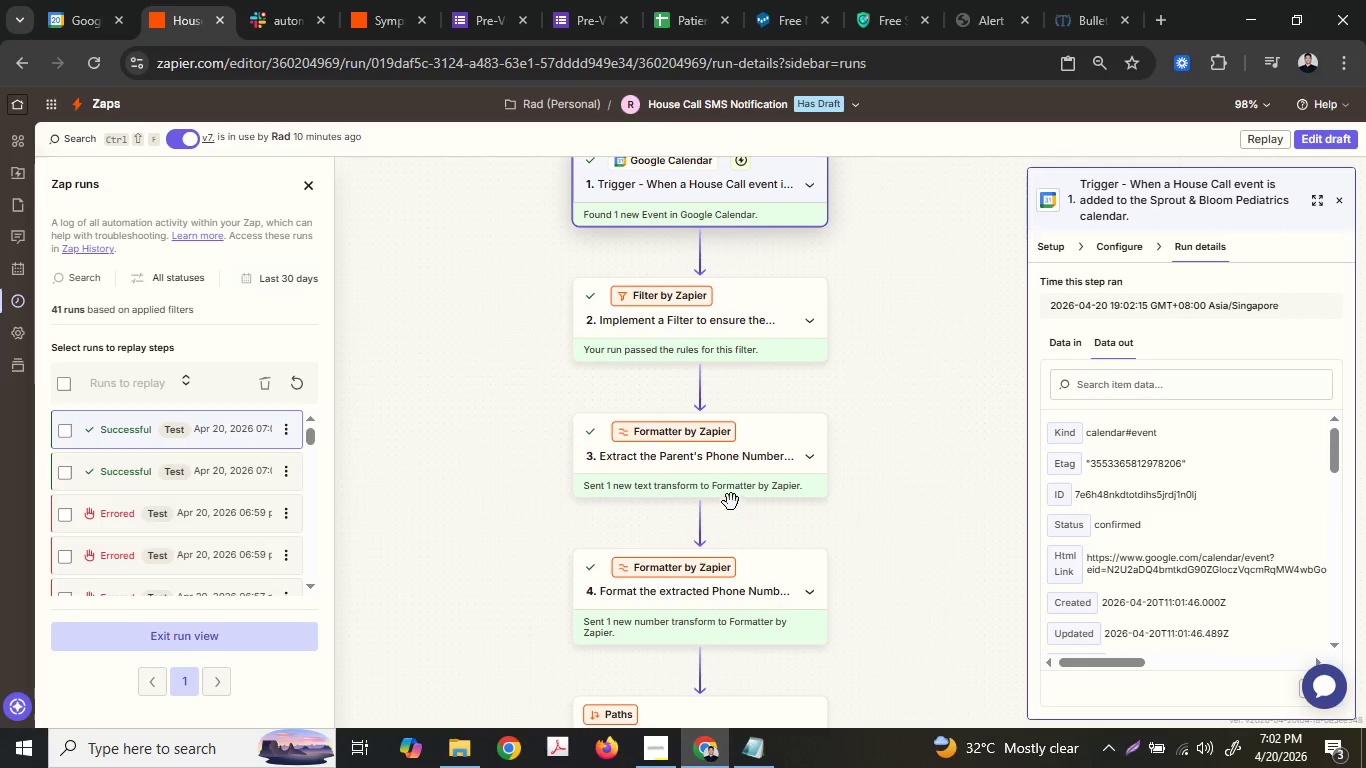 
left_click([694, 602])
 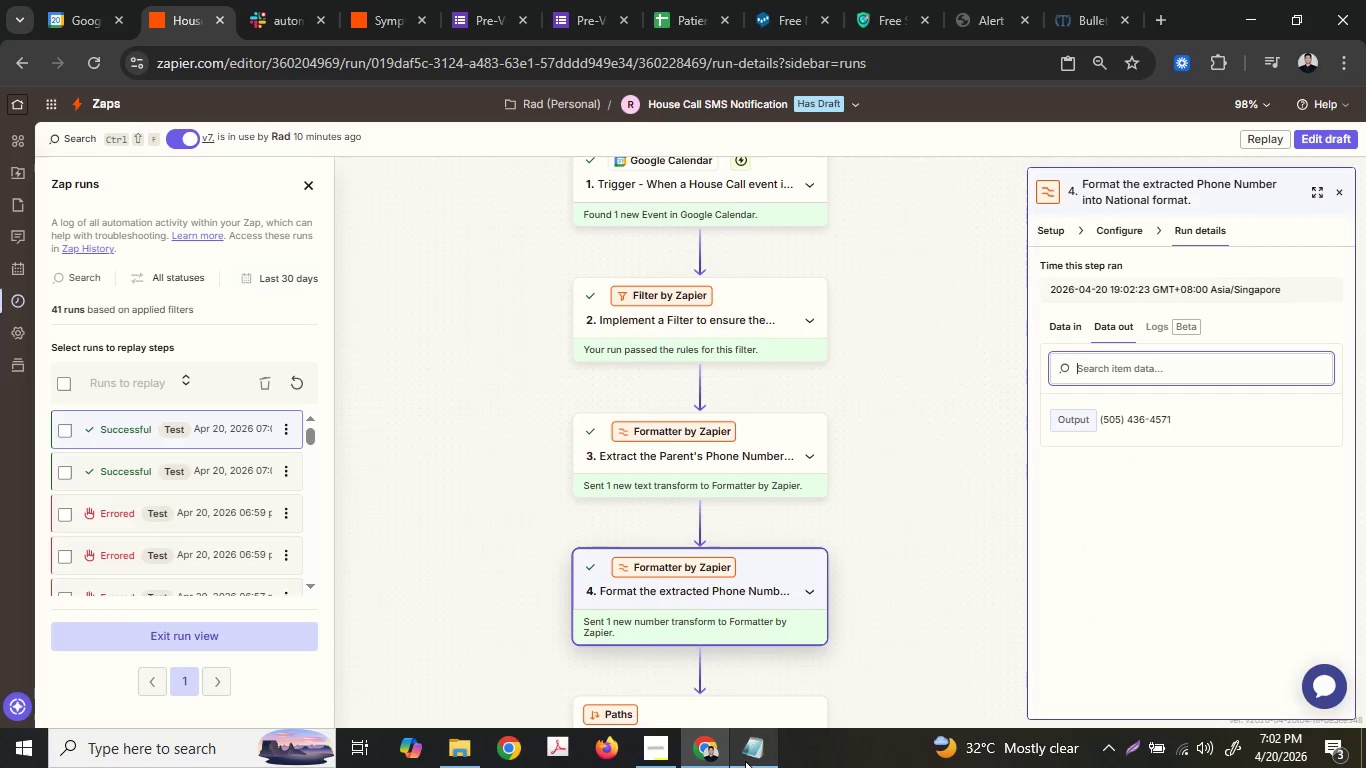 
left_click([745, 761])
 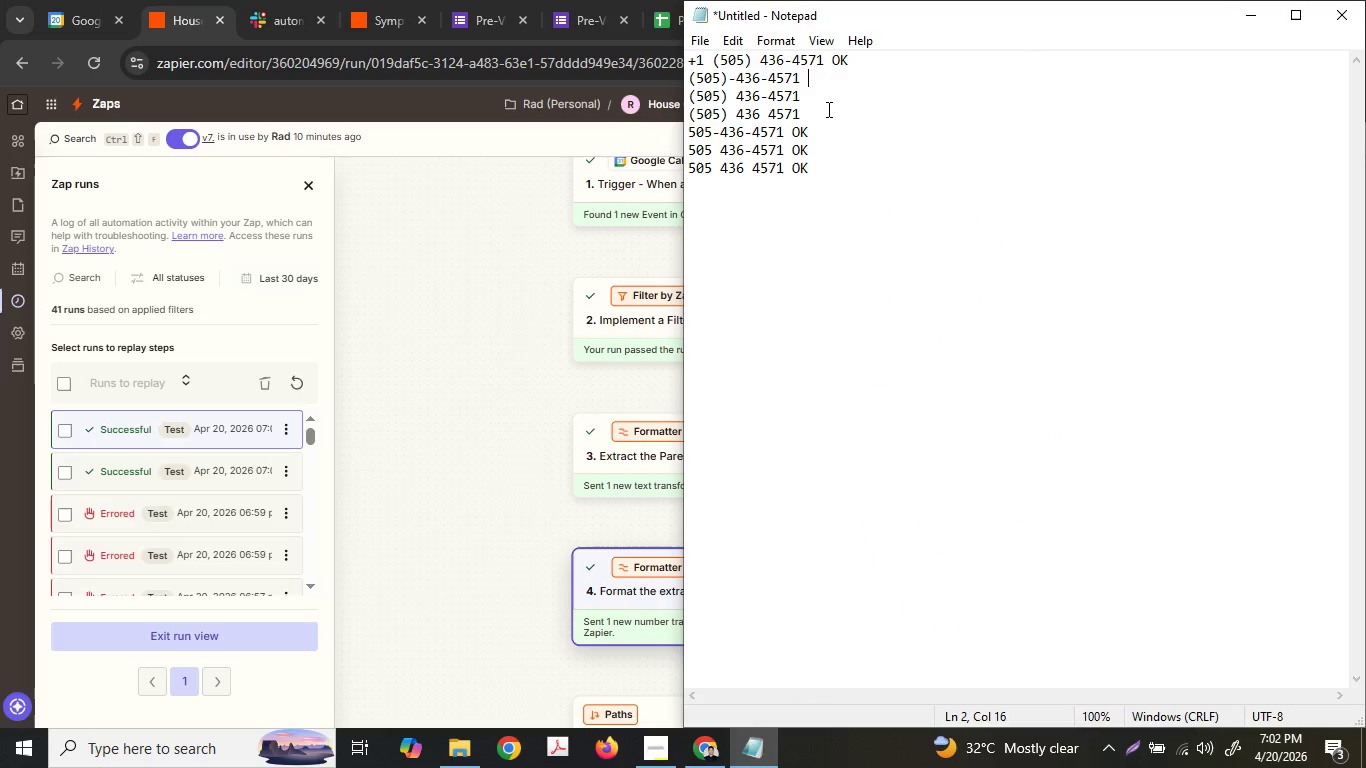 
type(OK)
 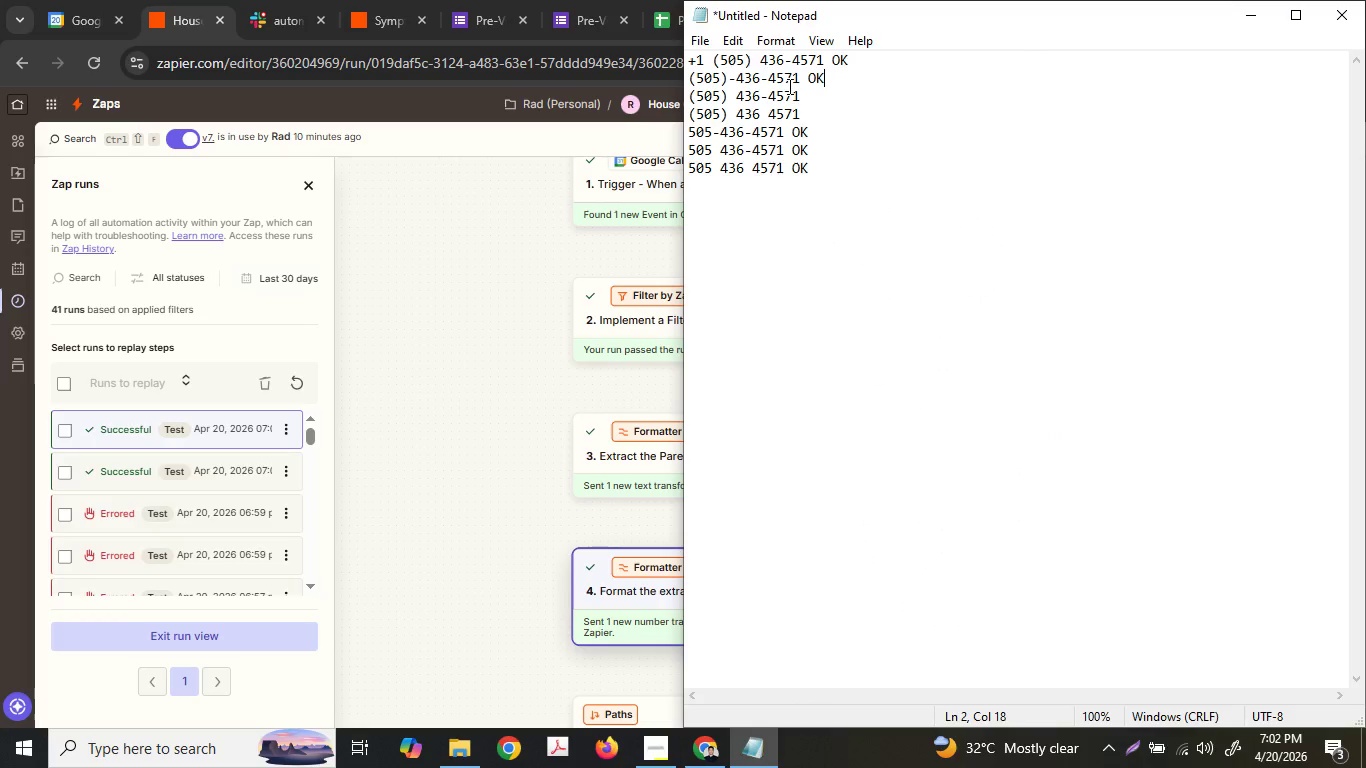 
left_click_drag(start_coordinate=[800, 97], to_coordinate=[668, 106])
 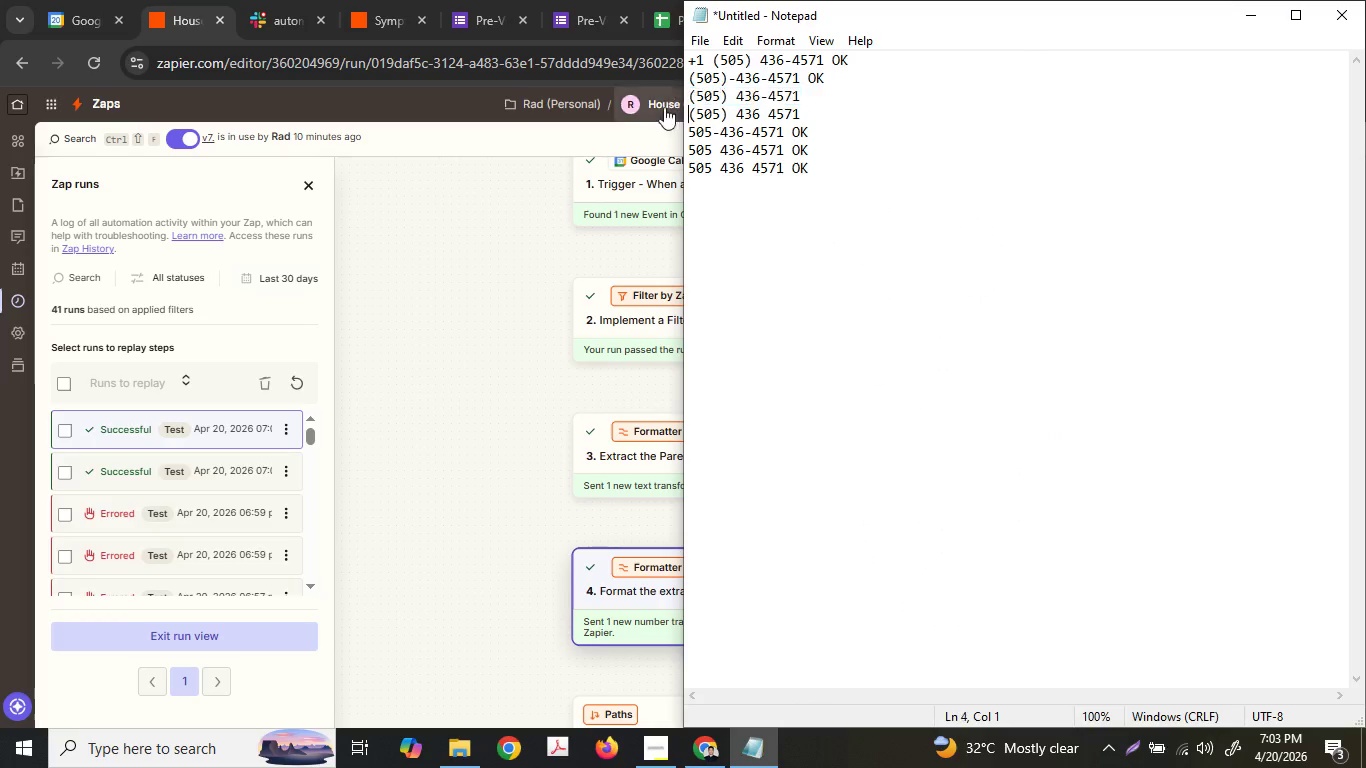 
key(Control+ControlLeft)
 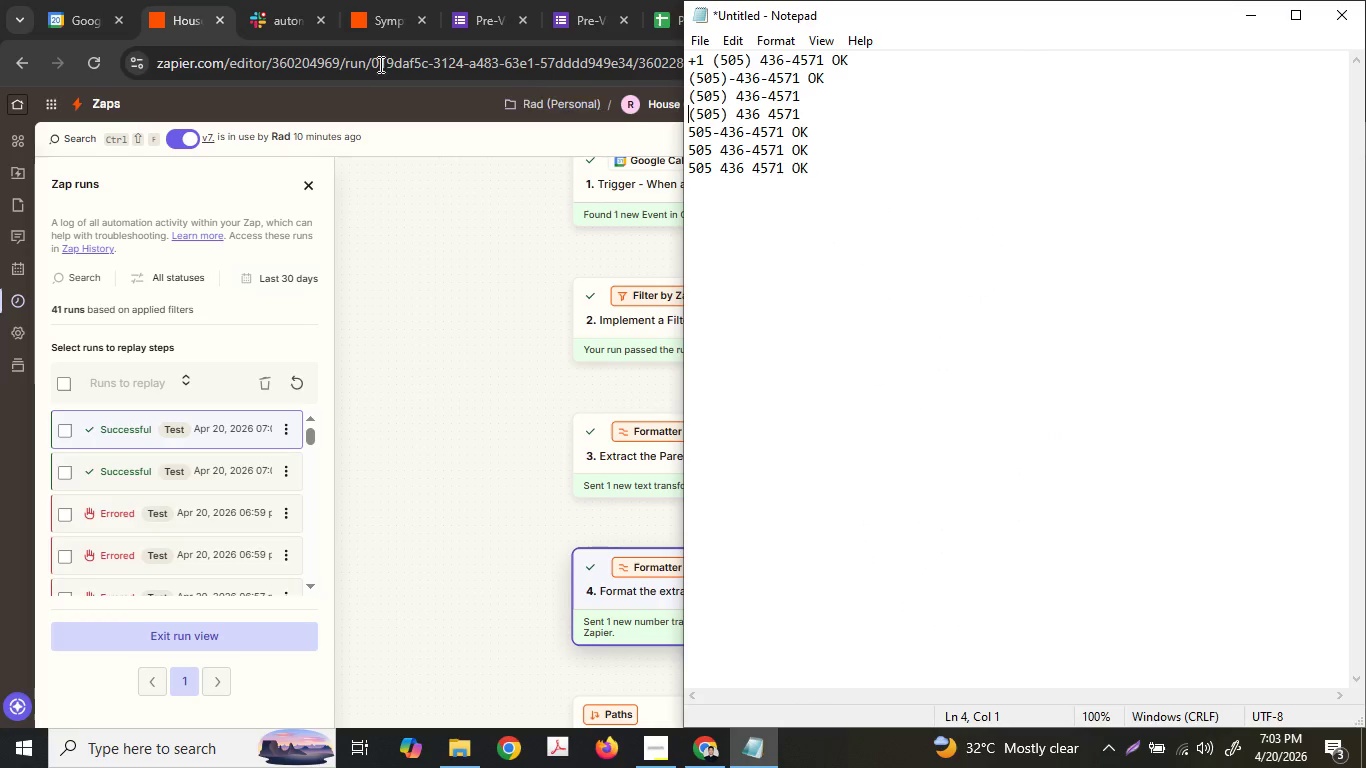 
key(Control+C)
 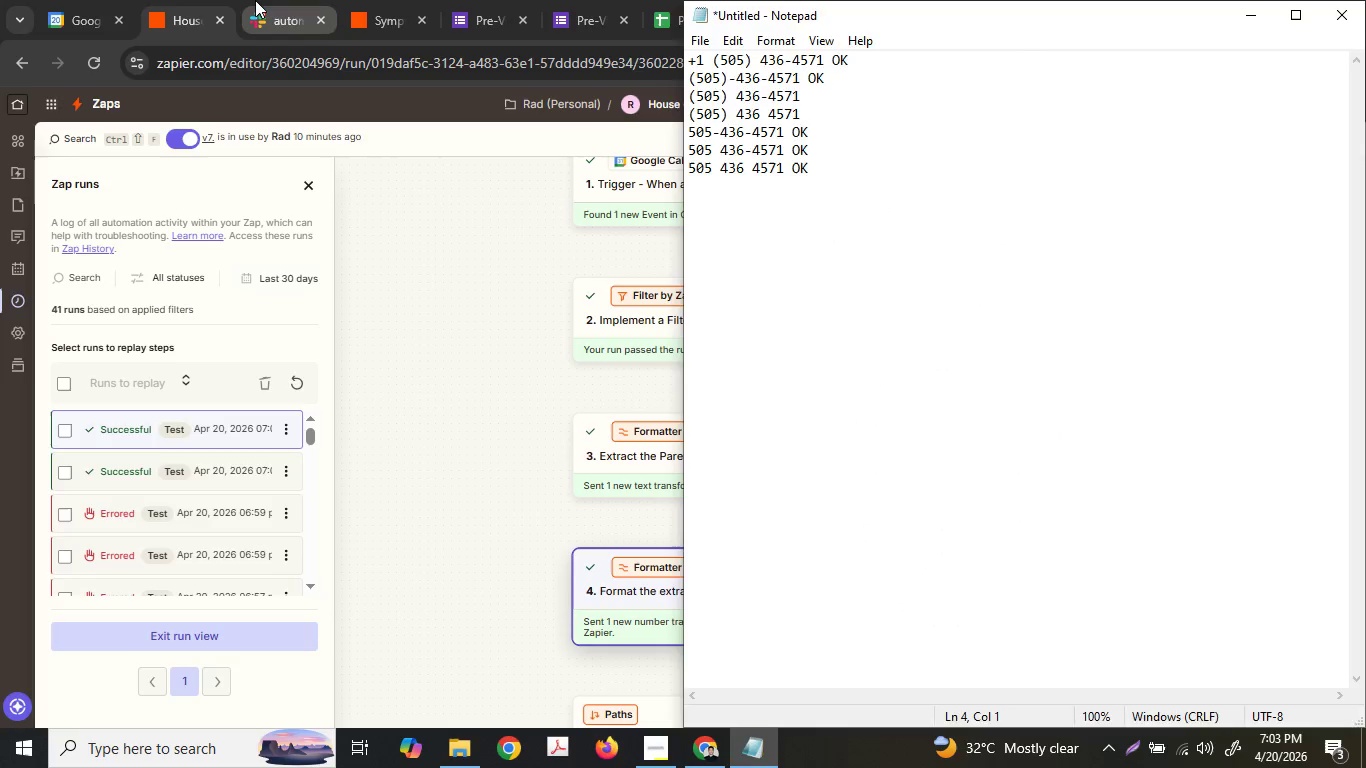 
left_click([255, 0])
 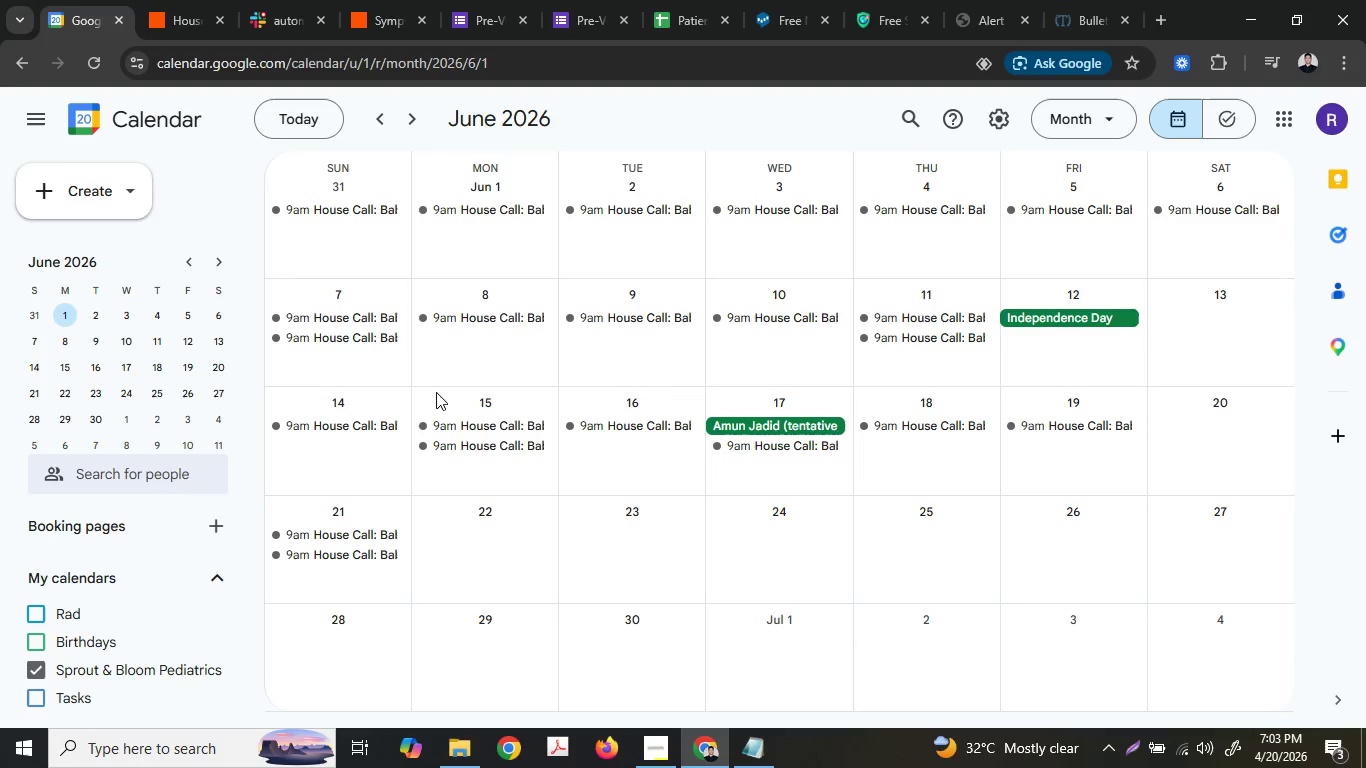 
left_click([365, 550])
 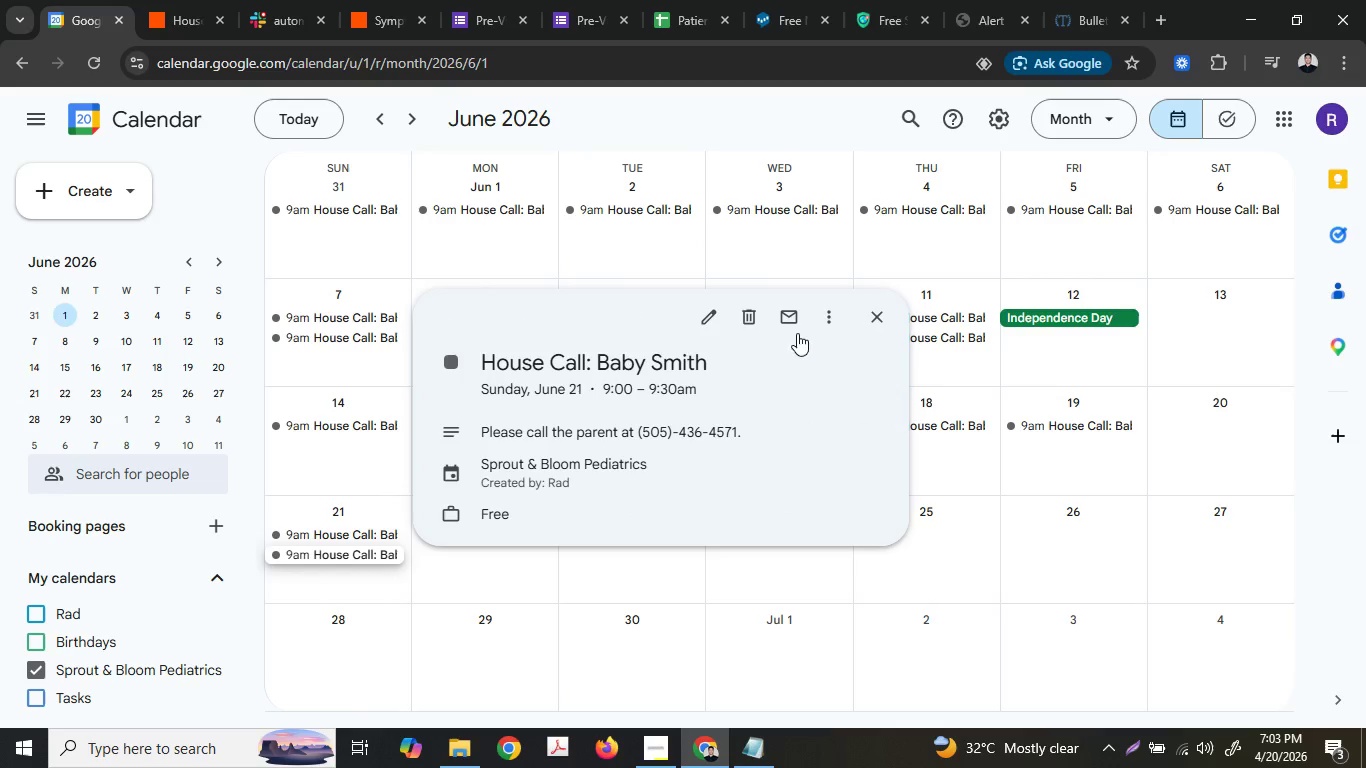 
left_click([826, 316])
 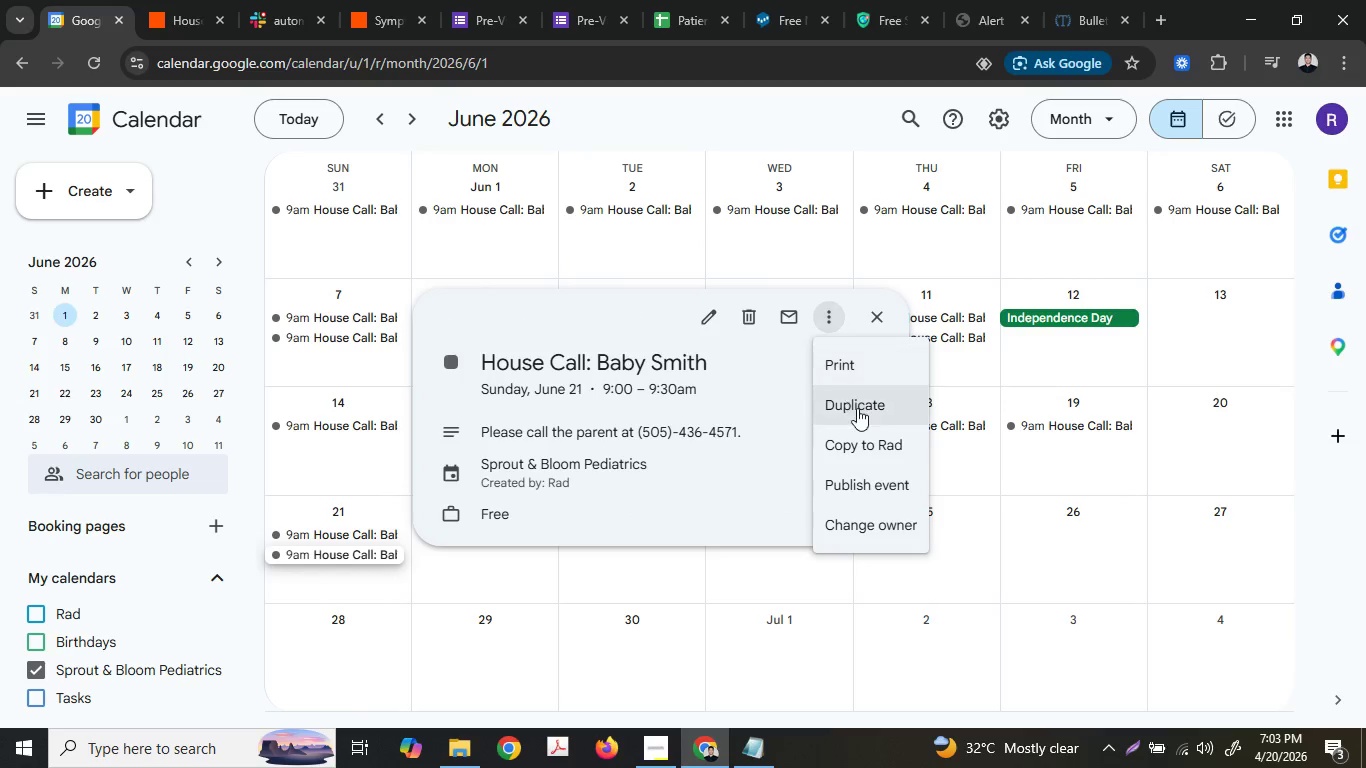 
left_click([857, 408])
 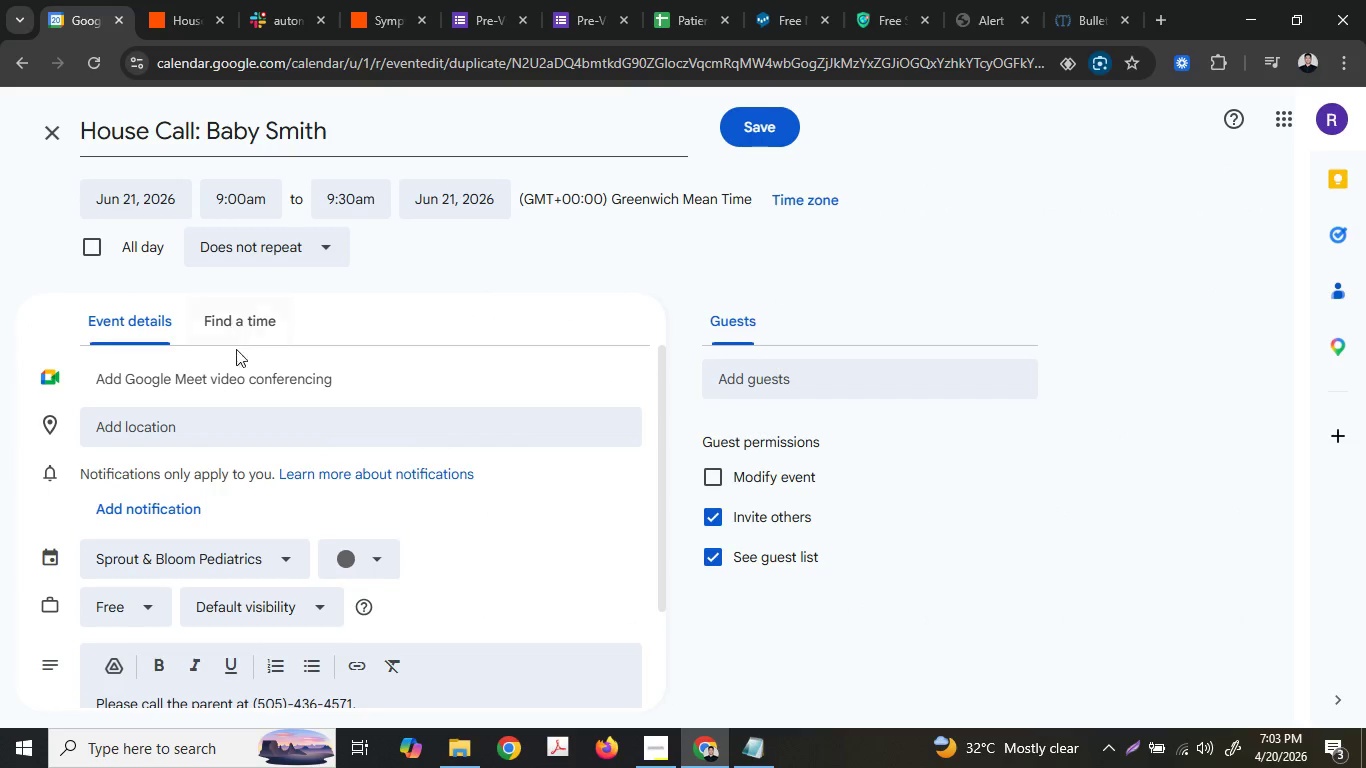 
left_click([126, 205])
 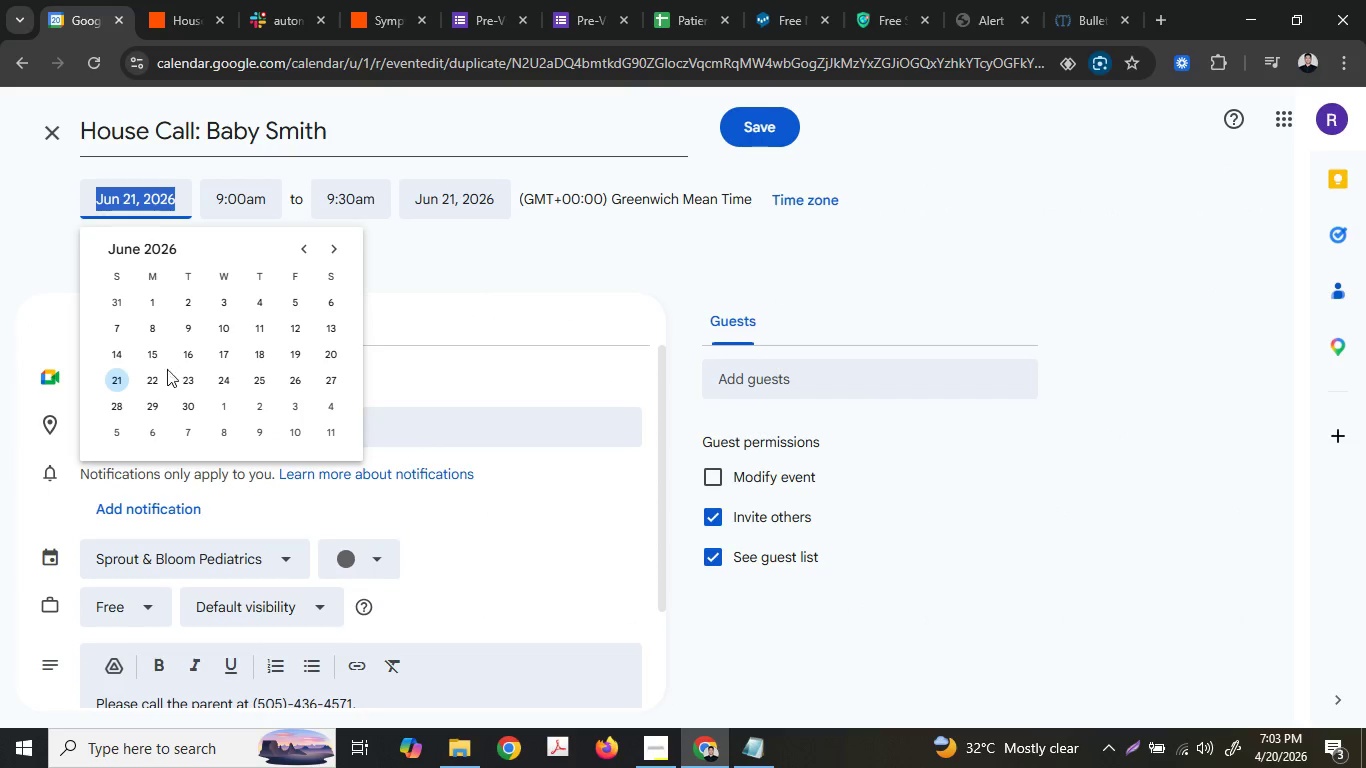 
left_click([158, 380])
 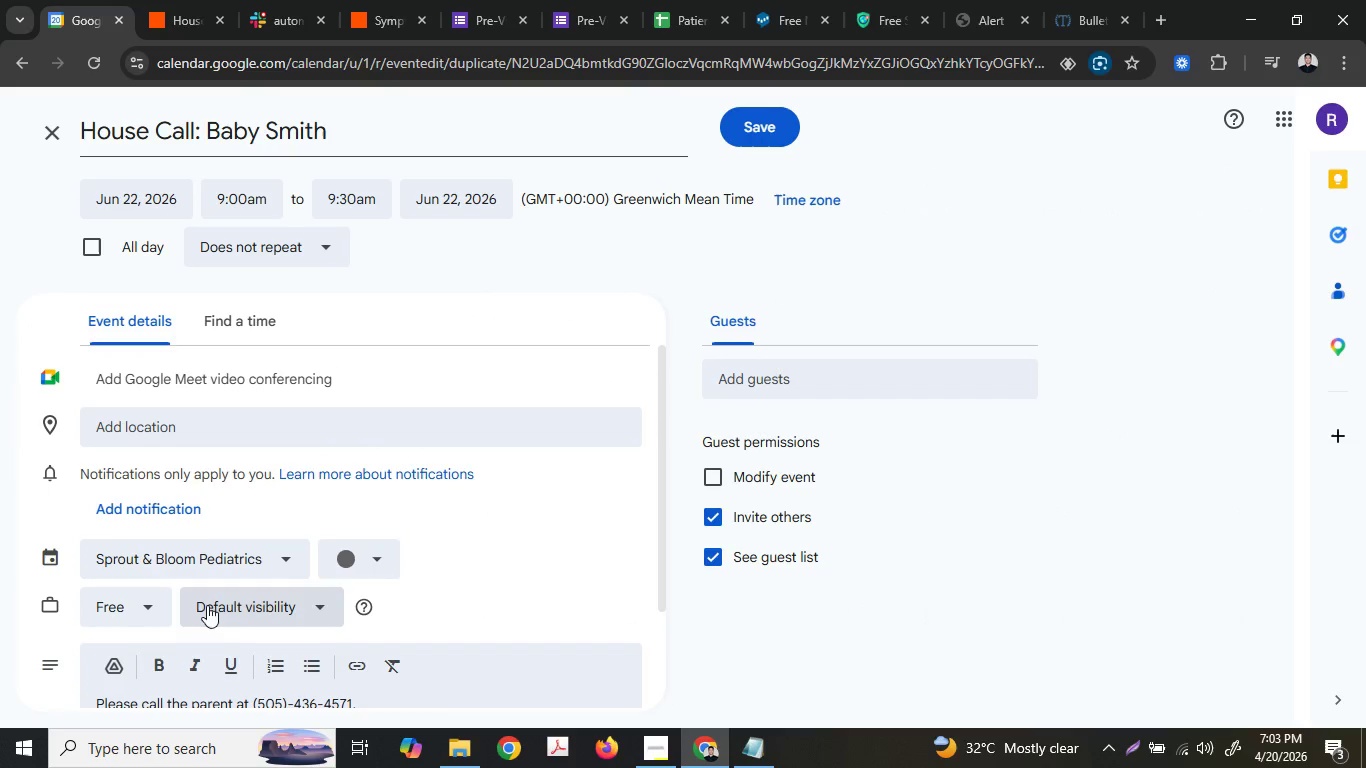 
left_click_drag(start_coordinate=[254, 606], to_coordinate=[352, 602])
 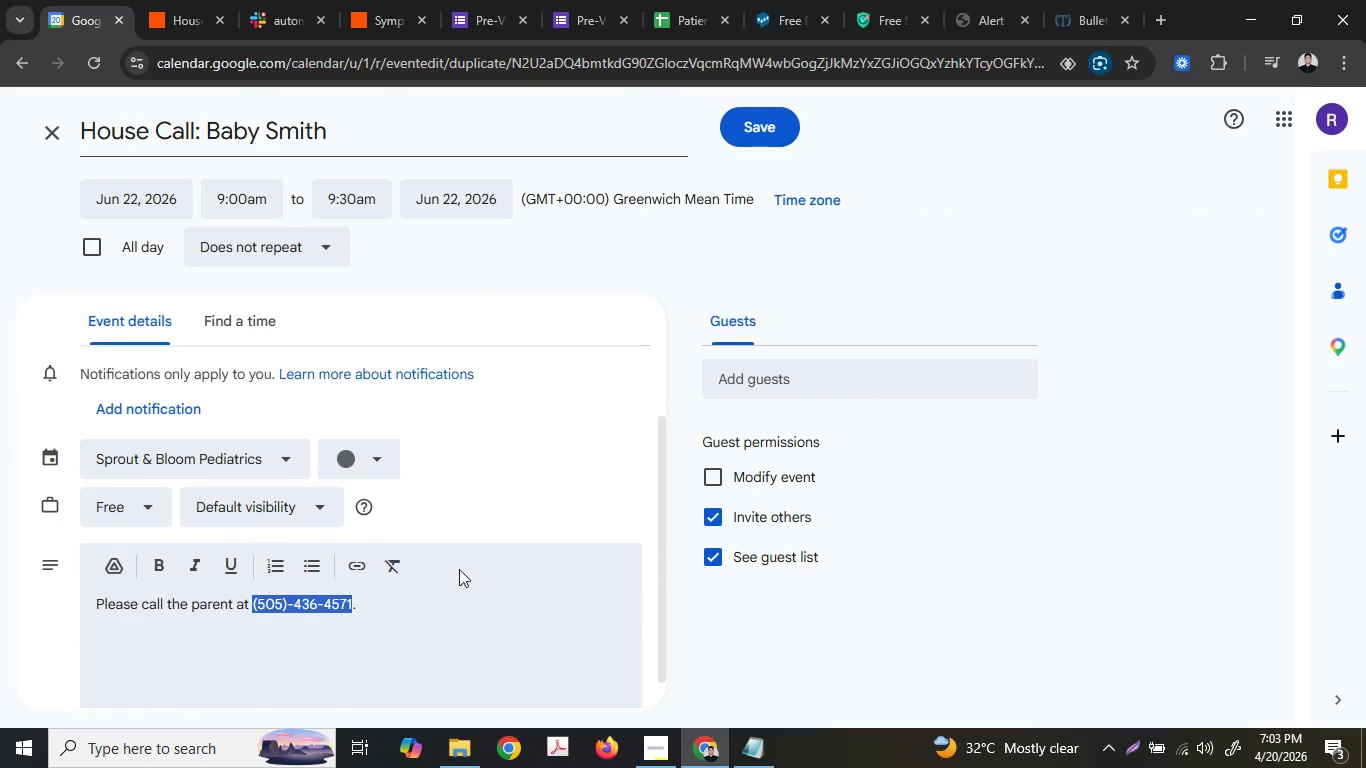 
scroll: coordinate [249, 639], scroll_direction: down, amount: 1.0
 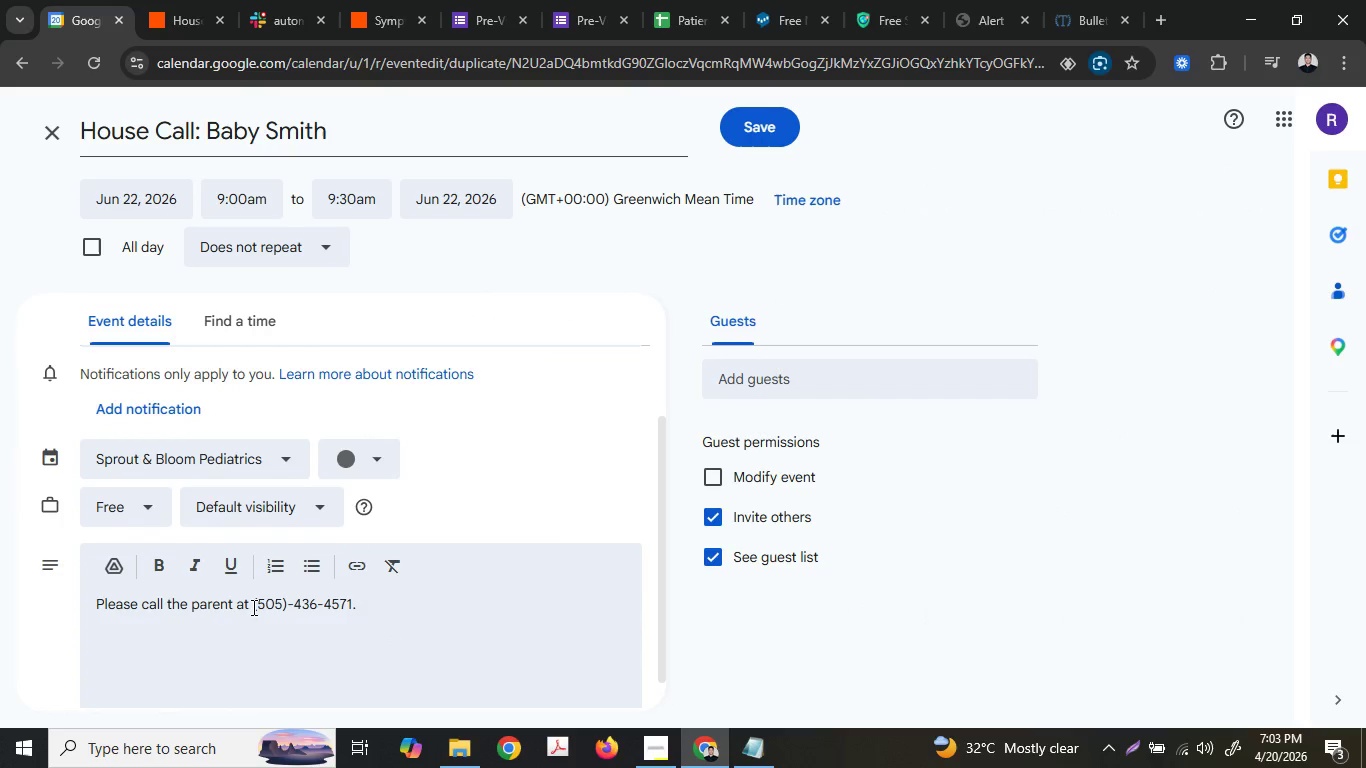 
key(Control+ControlLeft)
 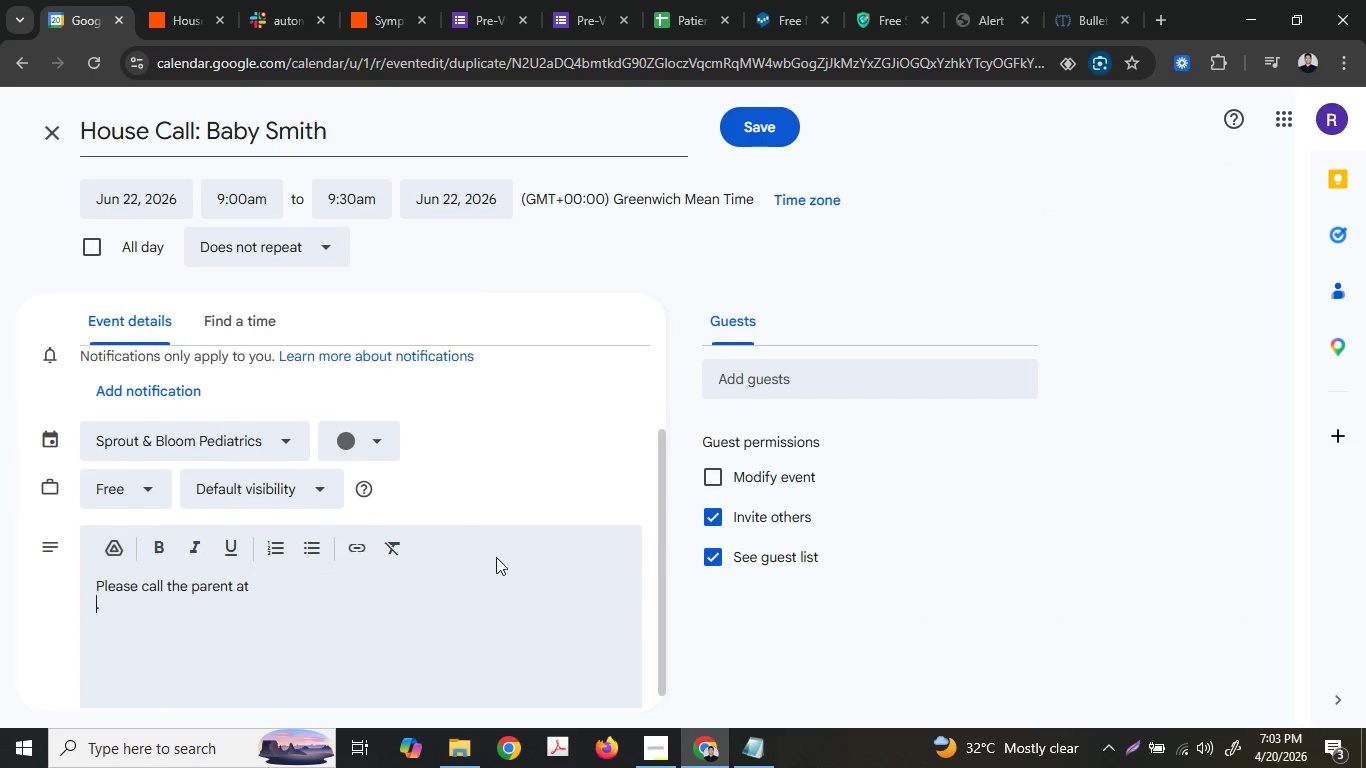 
key(Control+V)
 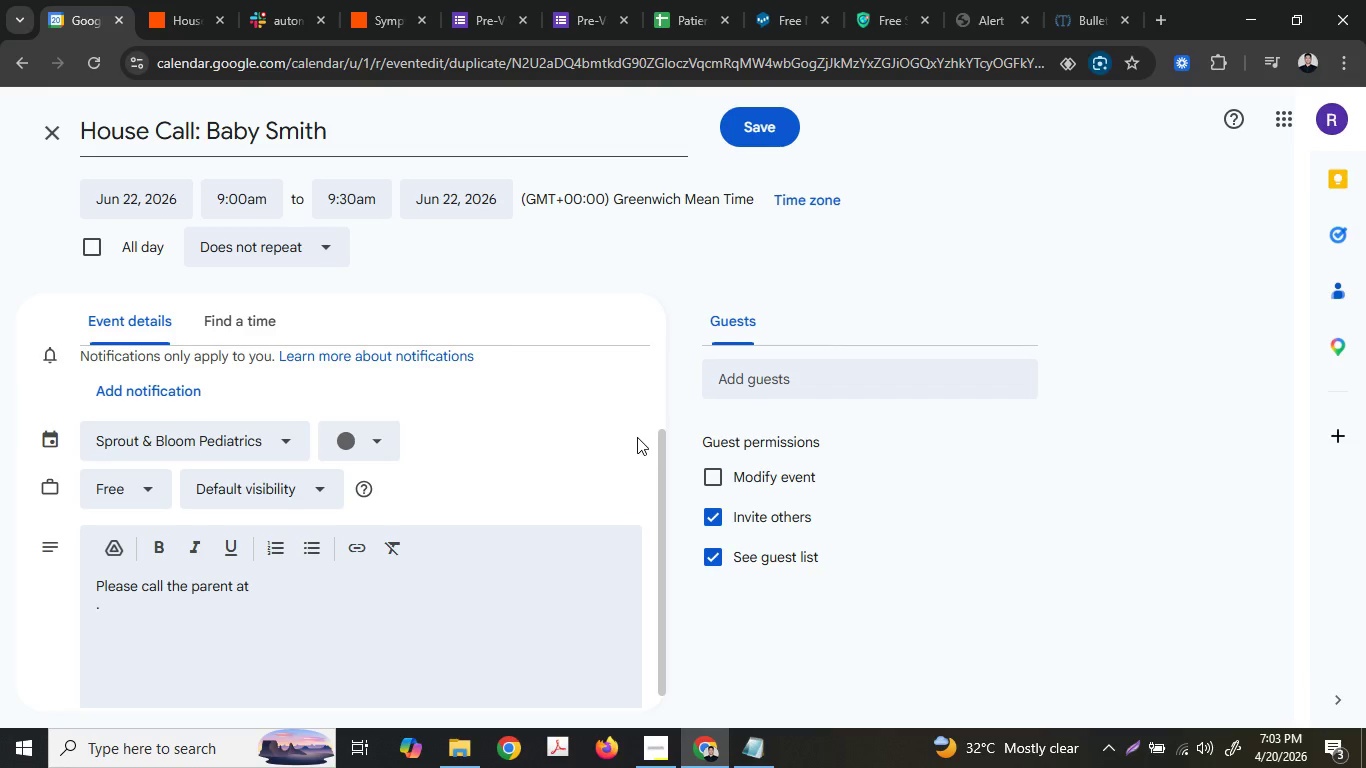 
key(Control+ControlLeft)
 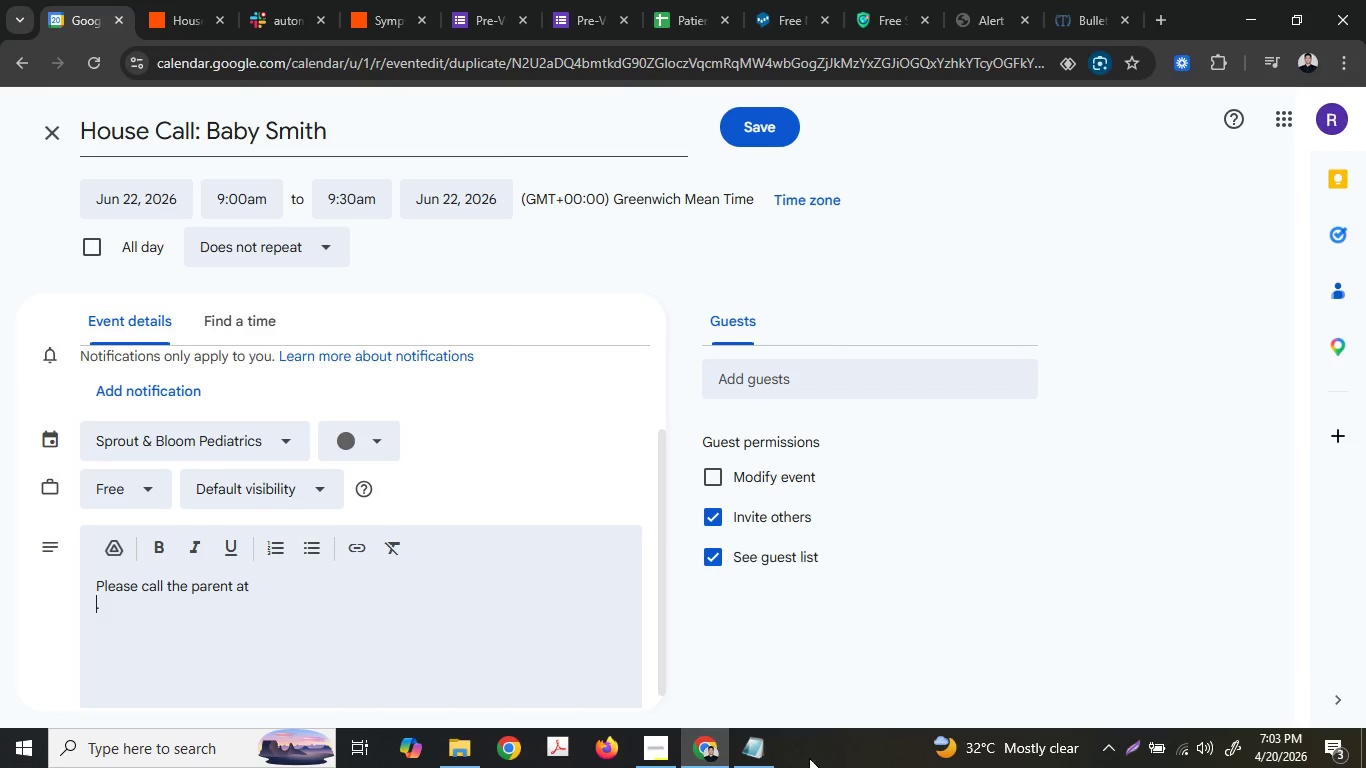 
key(Control+Z)
 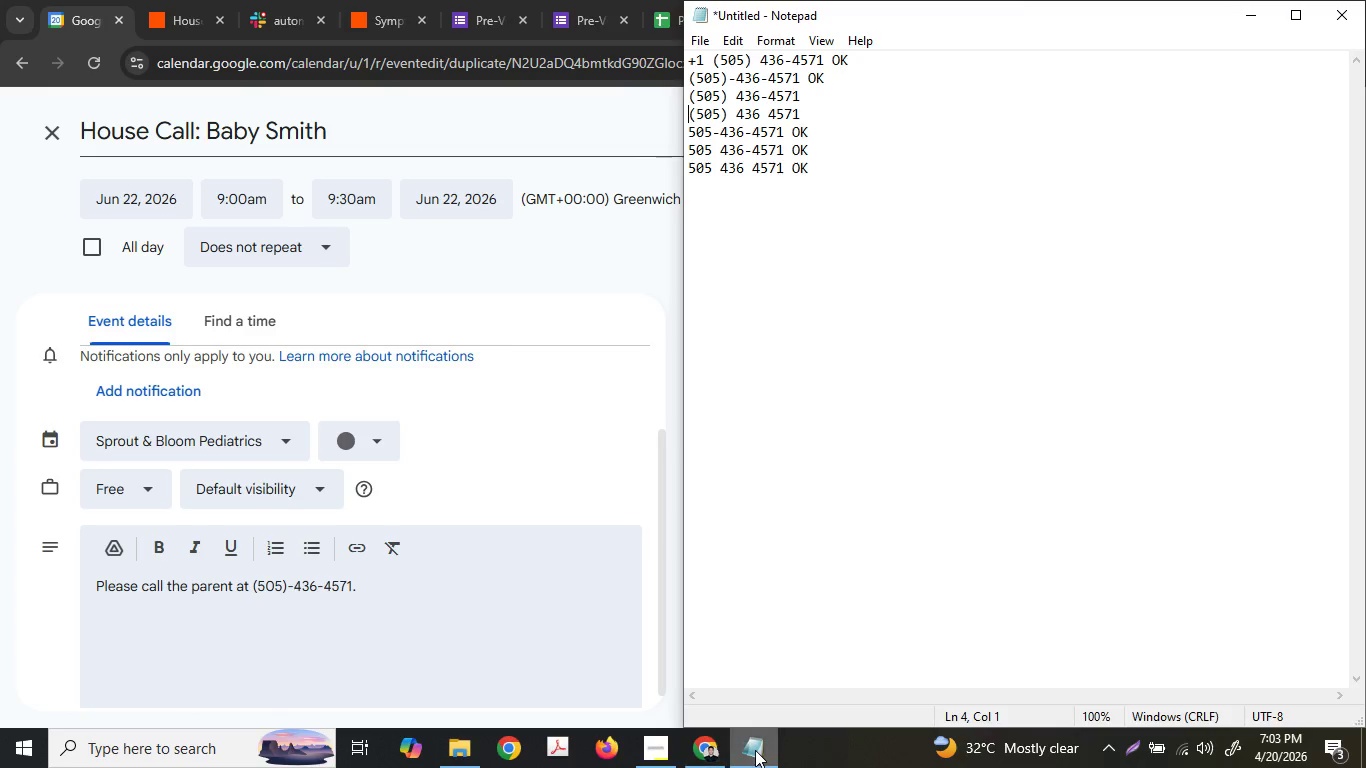 
key(Control+ControlLeft)
 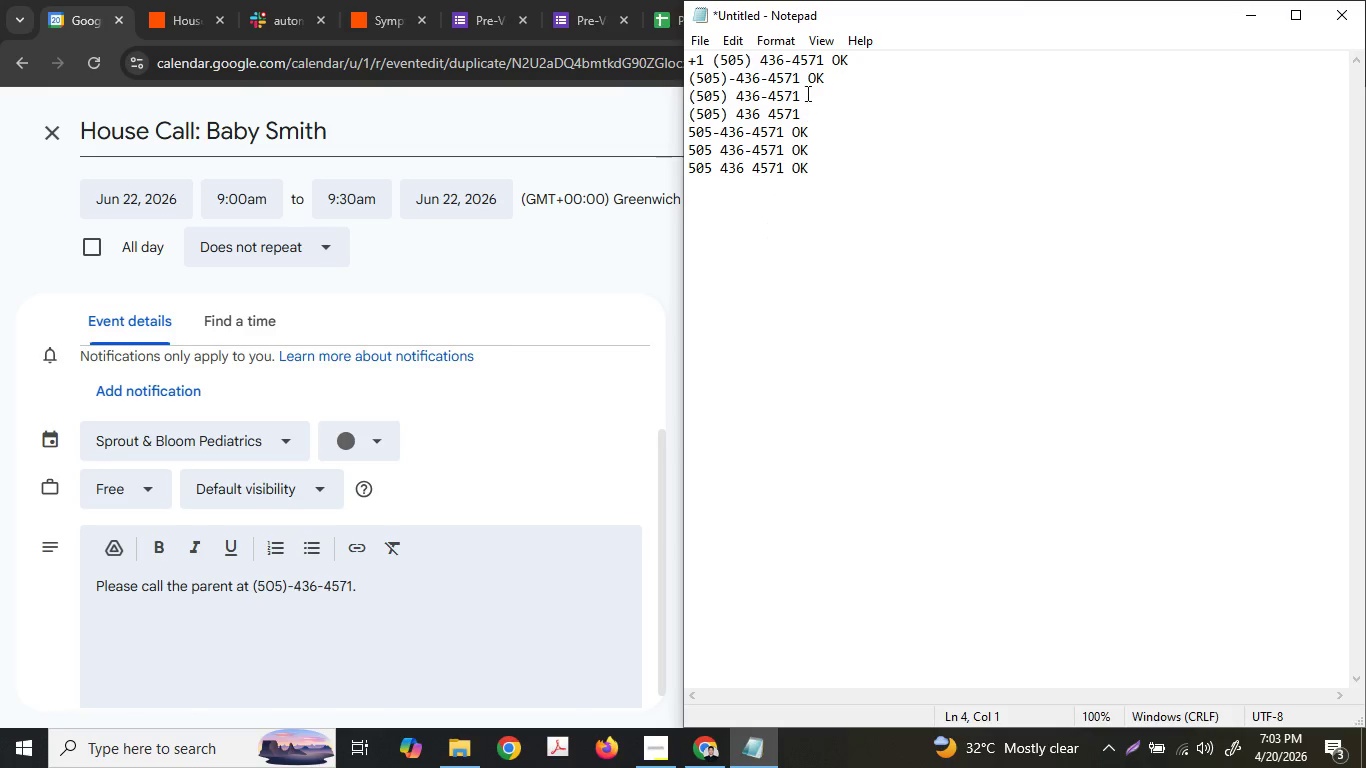 
left_click_drag(start_coordinate=[806, 89], to_coordinate=[670, 100])
 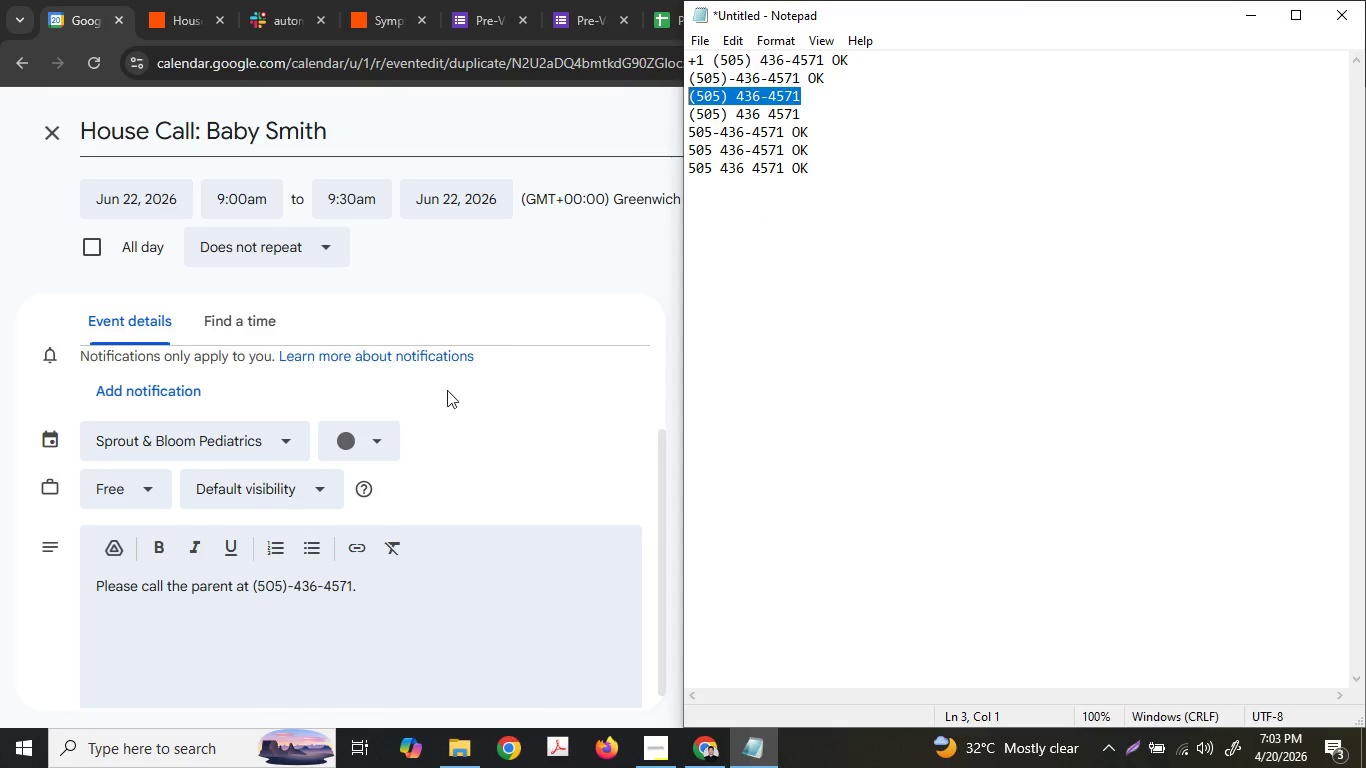 
key(Control+ControlLeft)
 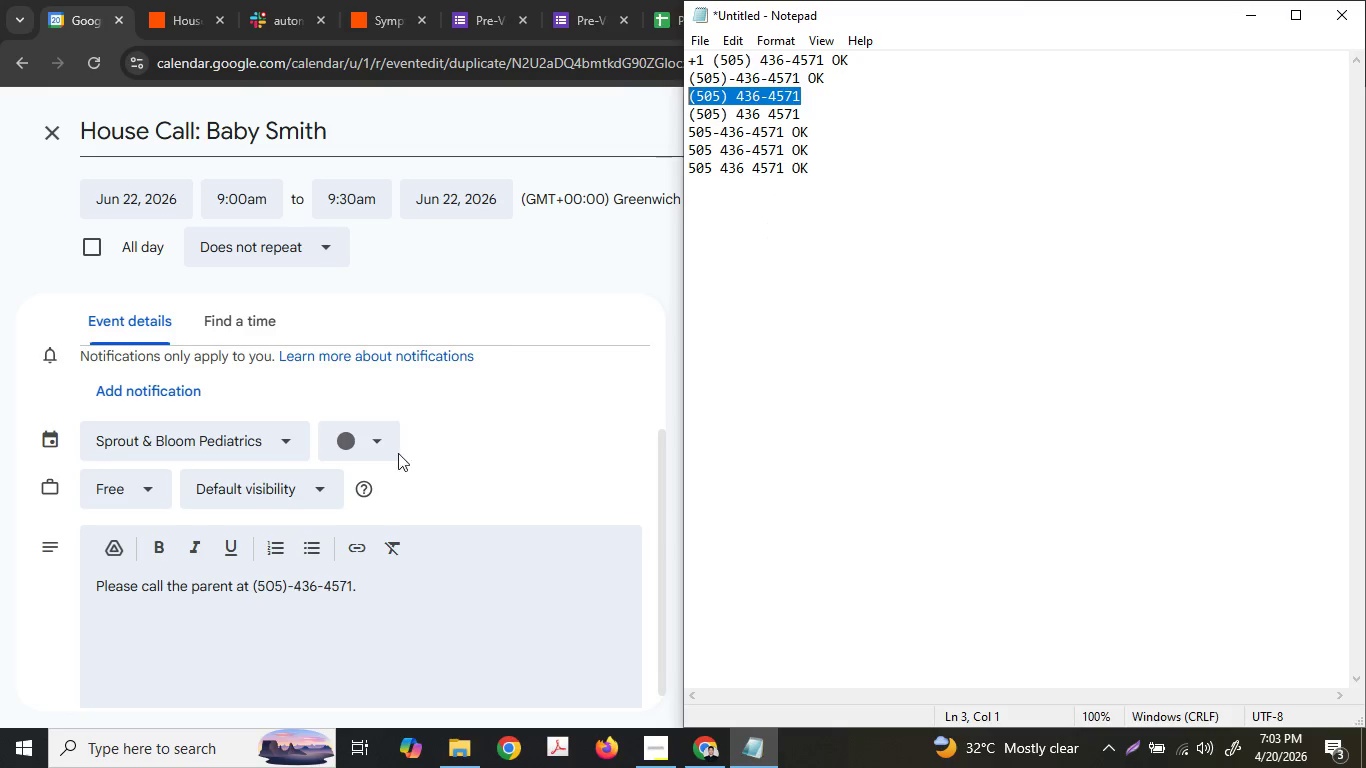 
key(Control+C)
 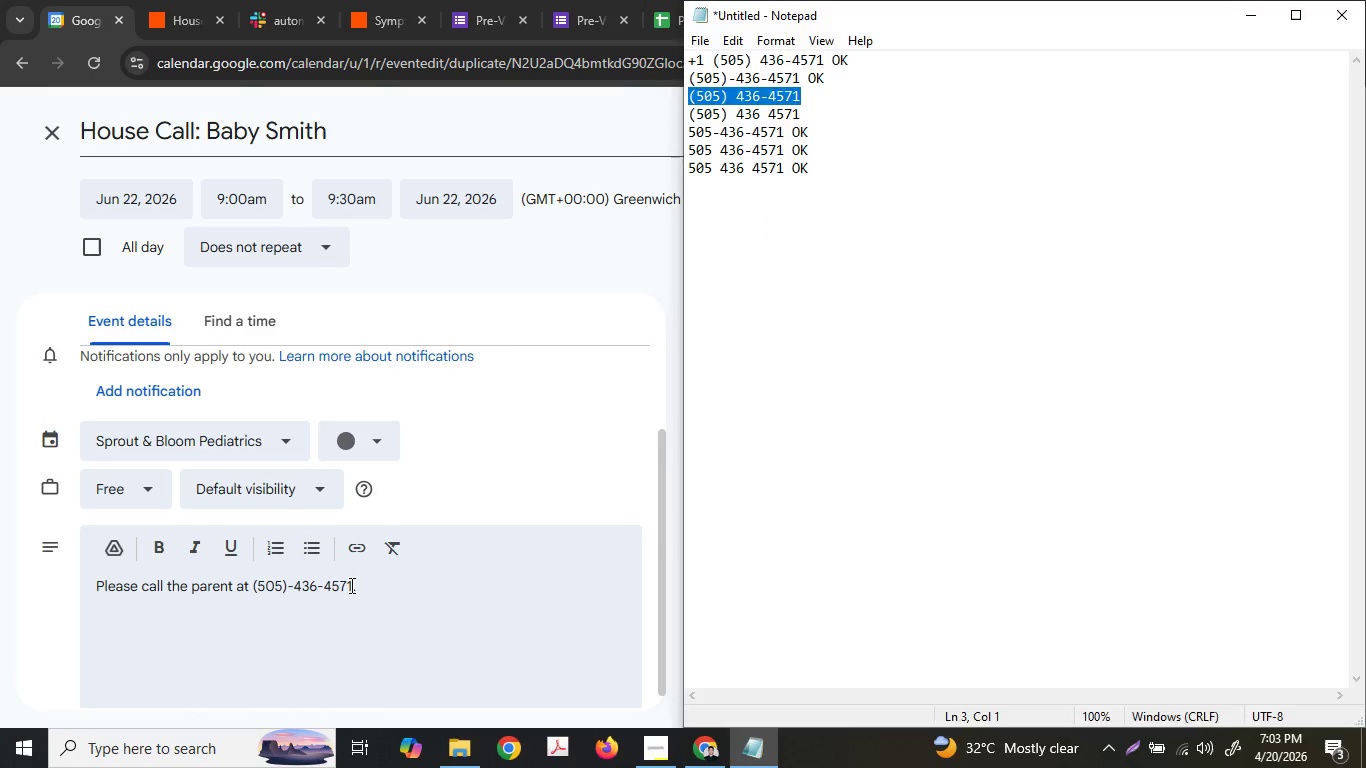 
left_click([350, 586])
 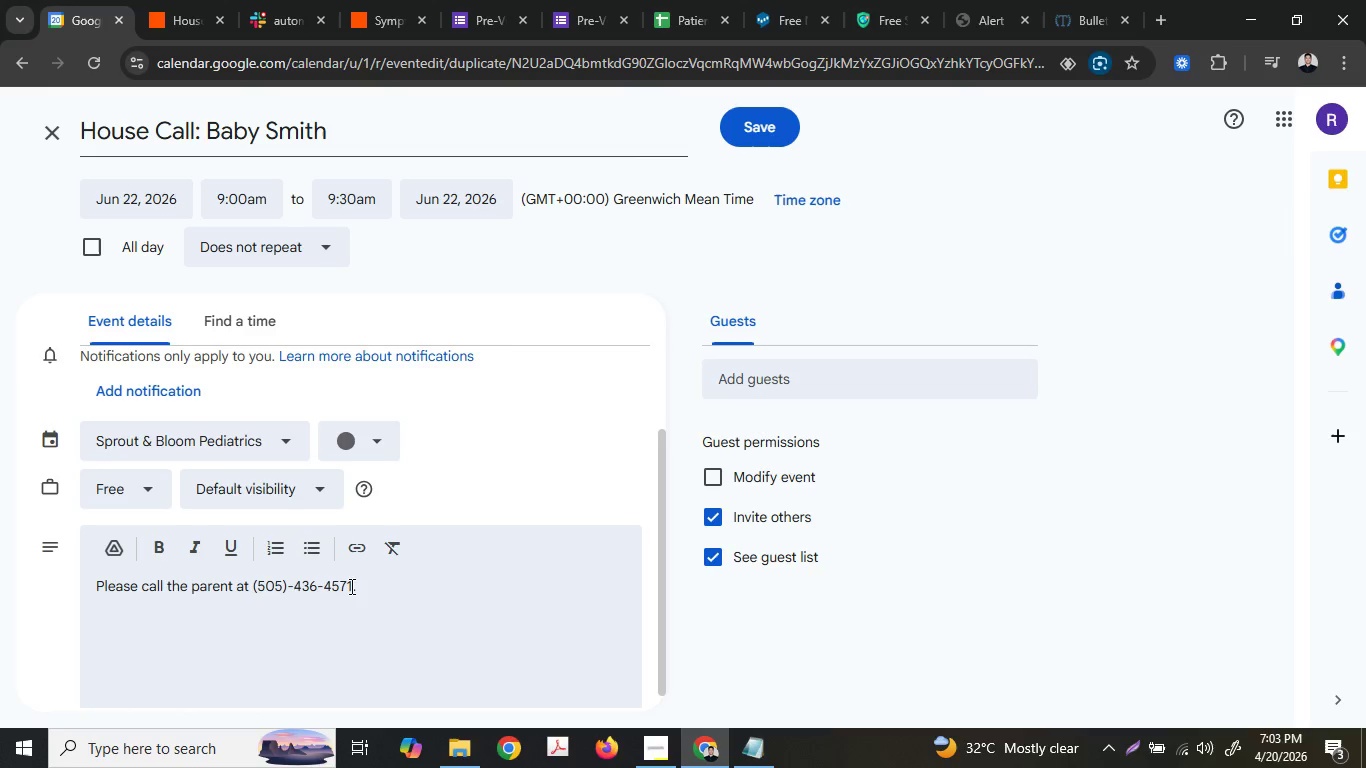 
left_click_drag(start_coordinate=[350, 585], to_coordinate=[252, 580])
 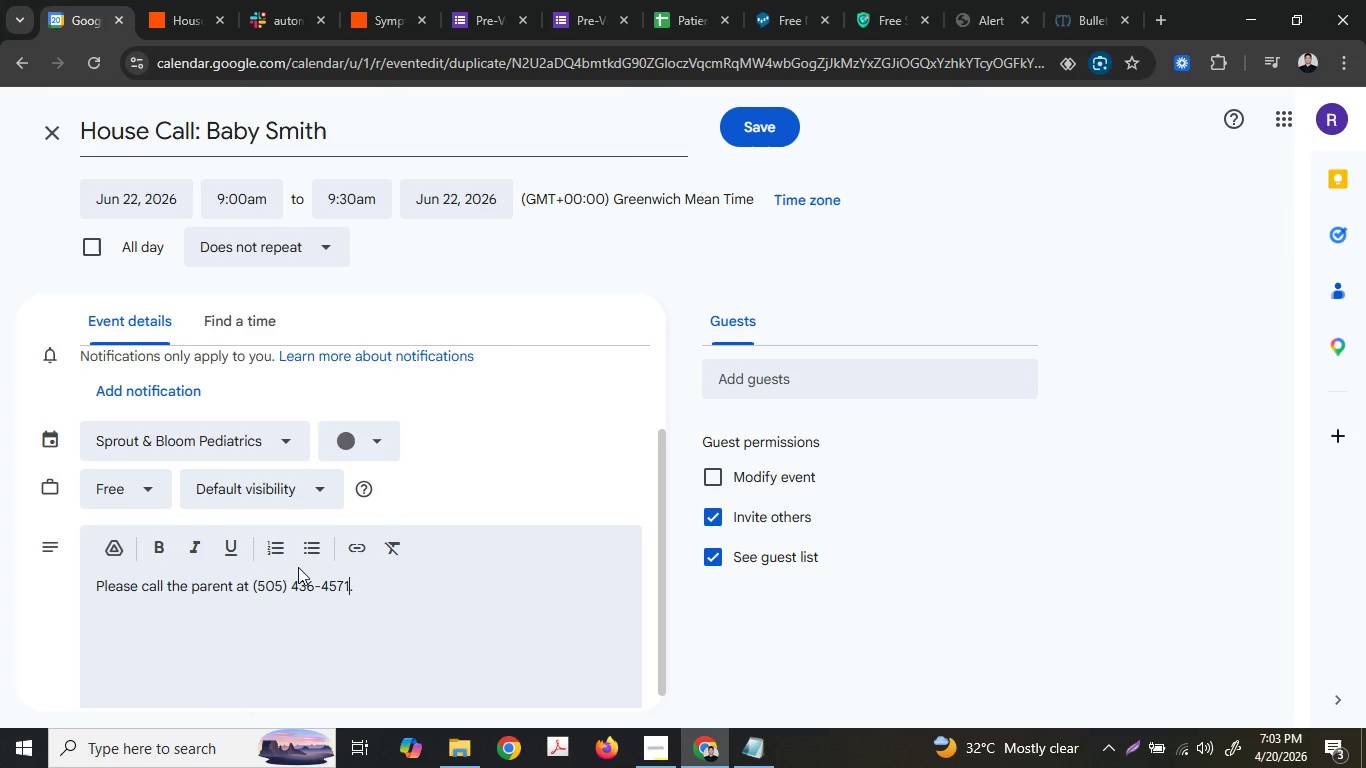 
key(Control+ControlLeft)
 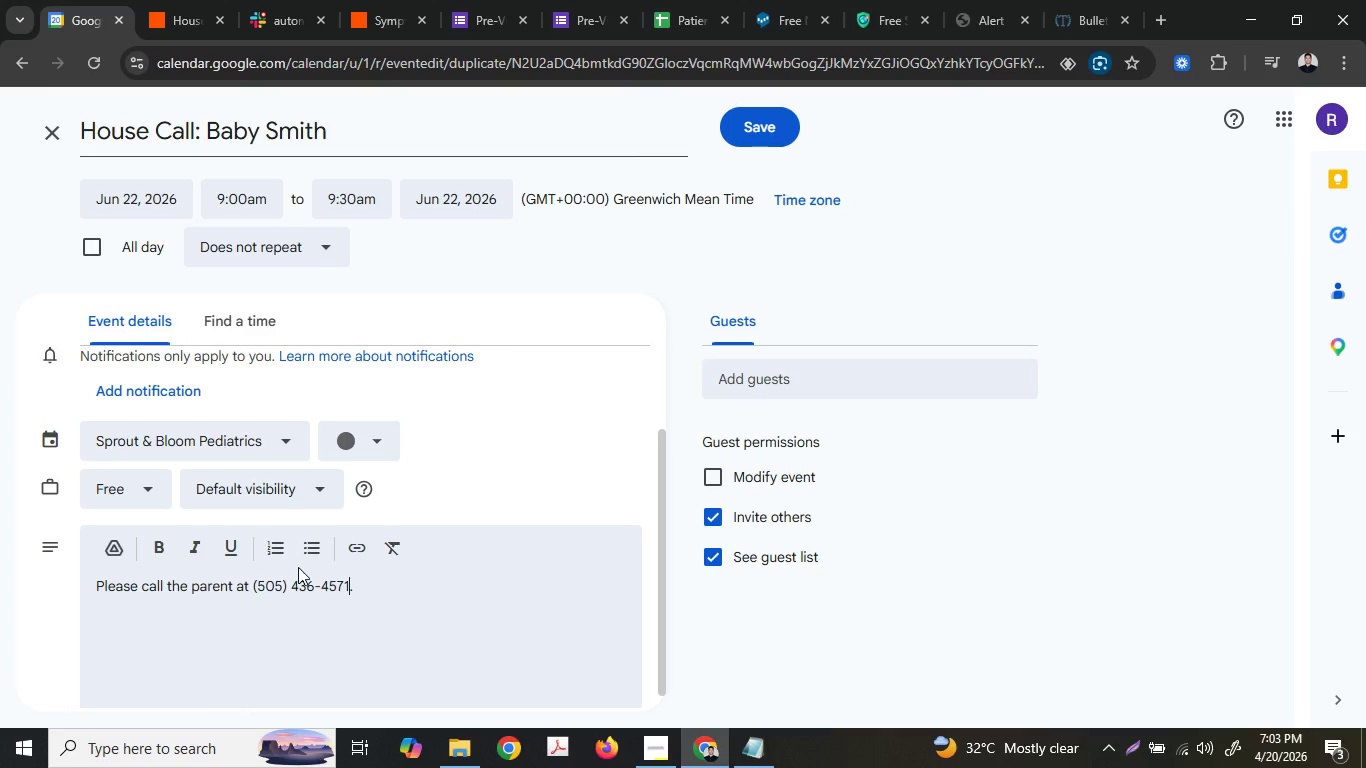 
key(Control+V)
 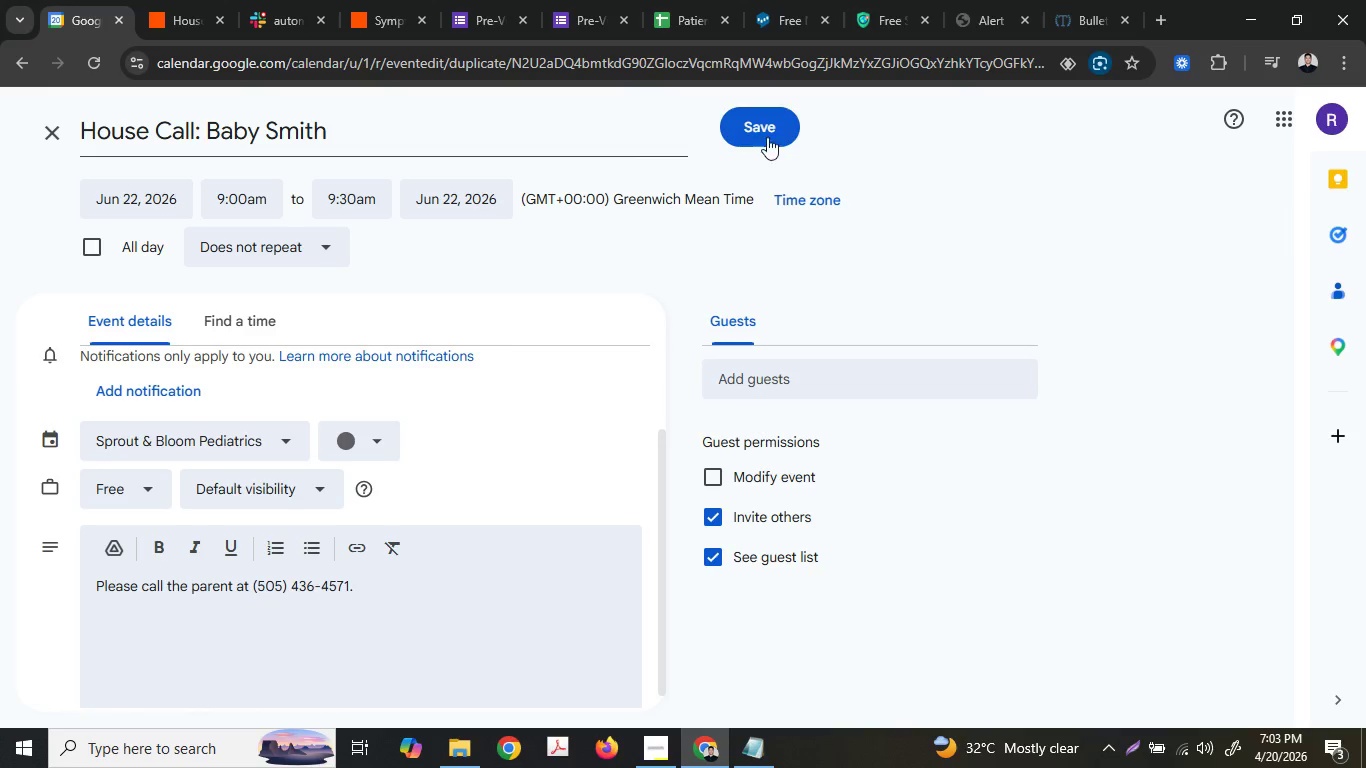 
left_click([761, 124])
 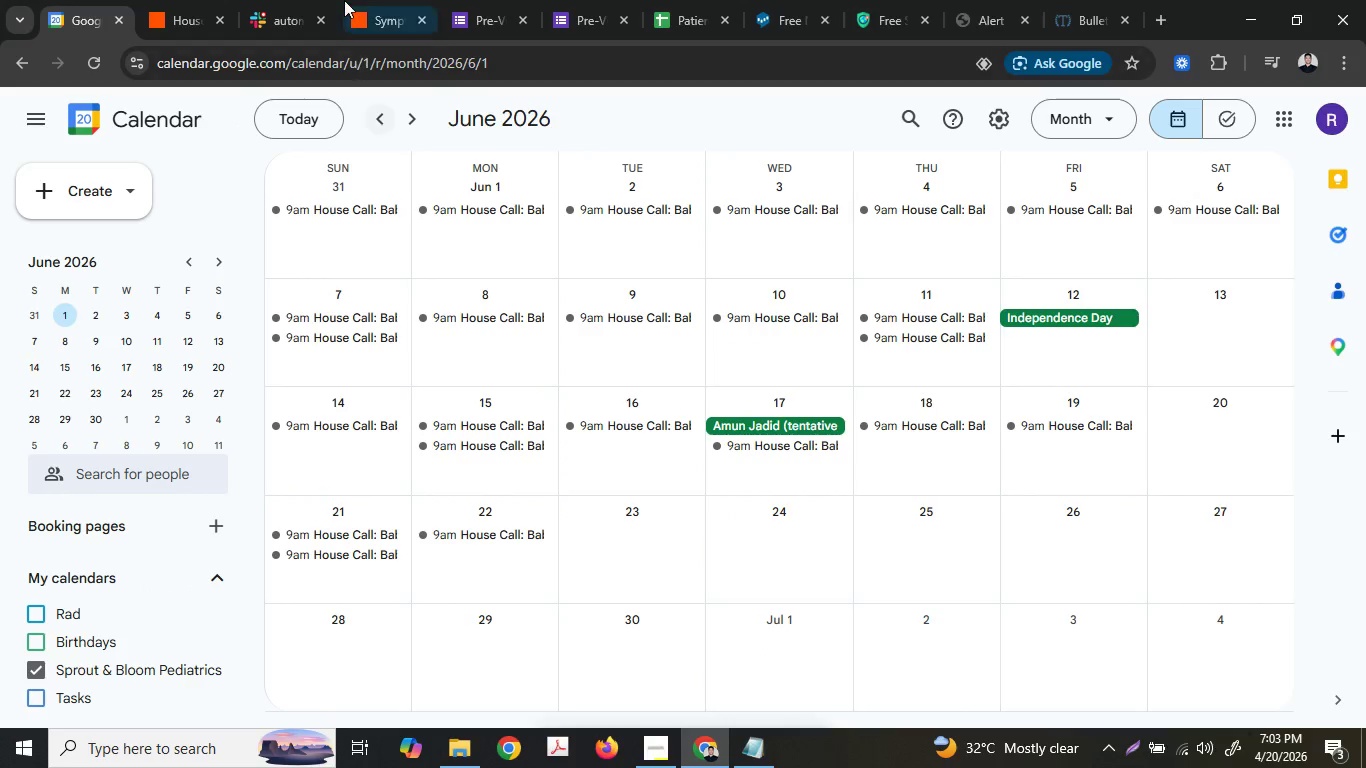 
left_click([189, 0])
 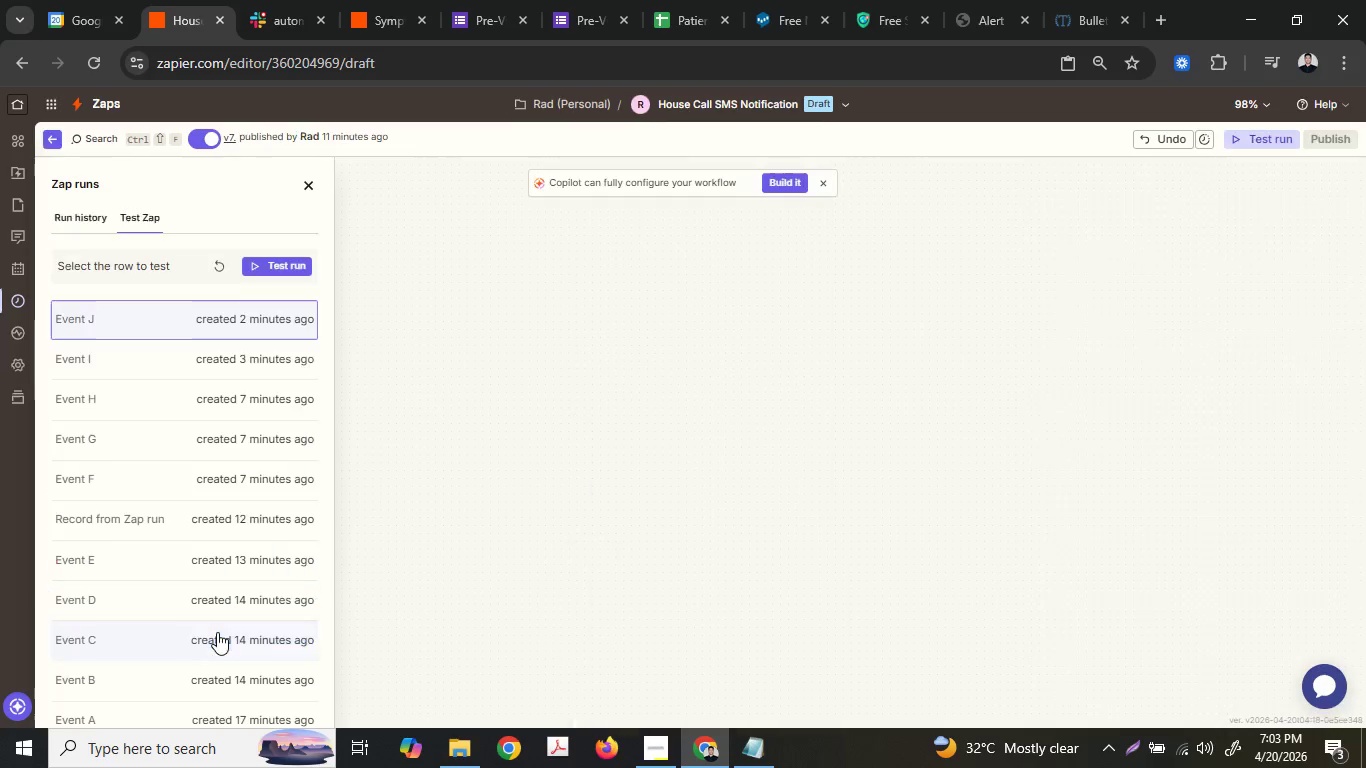 
left_click([214, 263])
 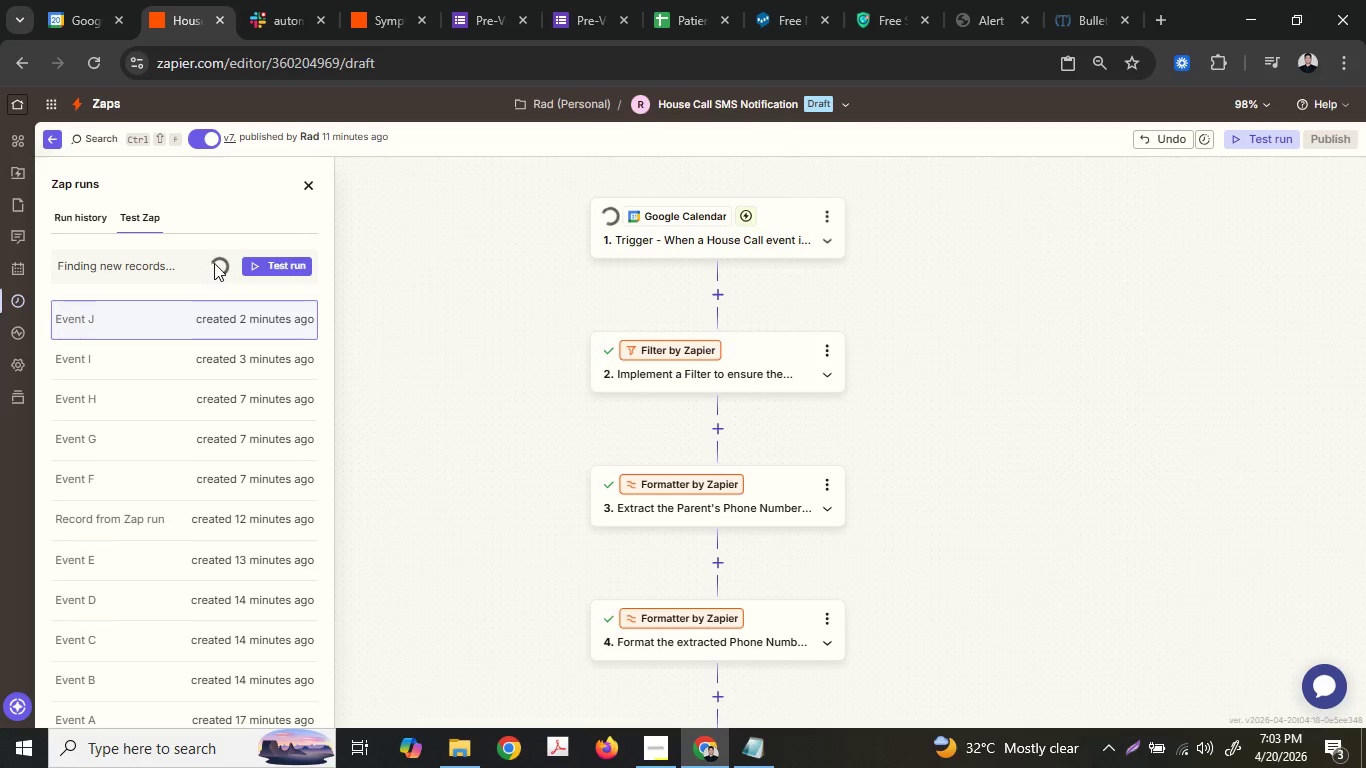 
left_click([223, 318])
 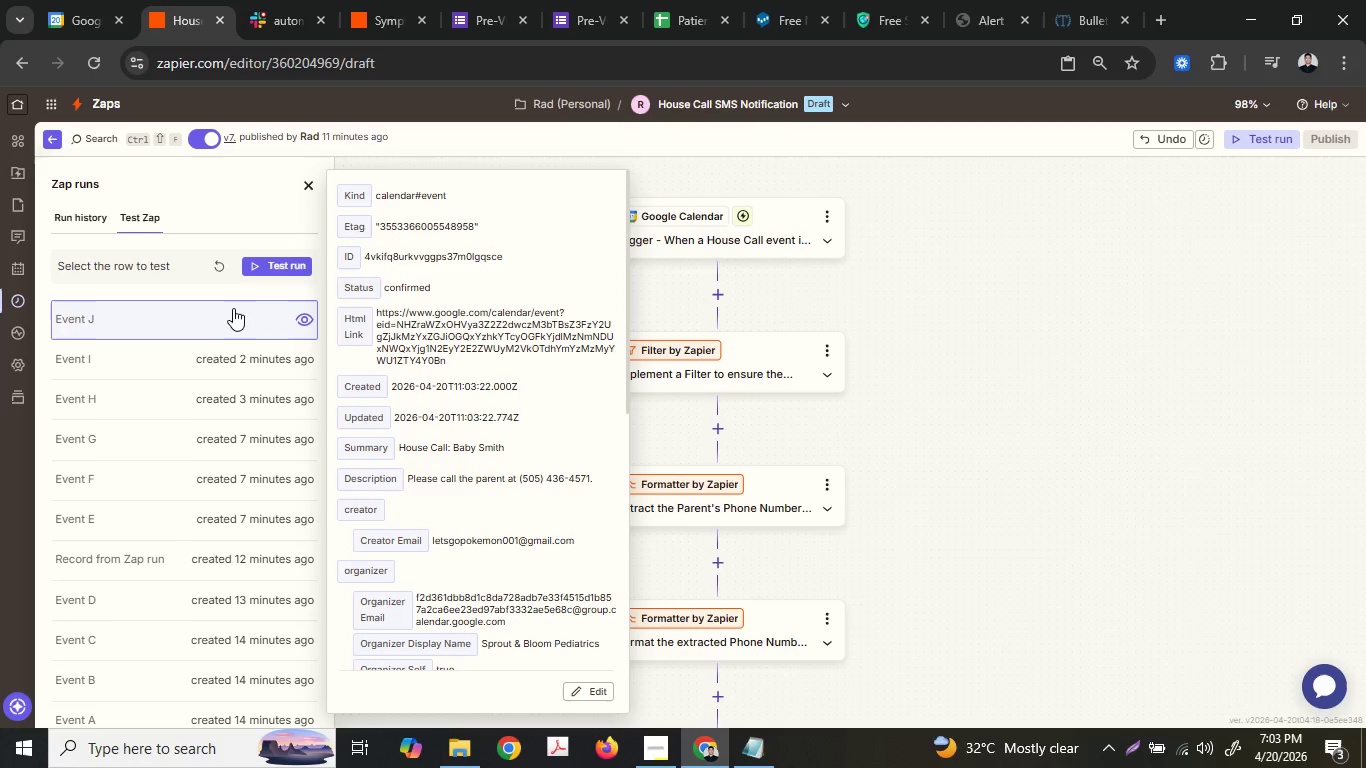 
left_click([263, 275])
 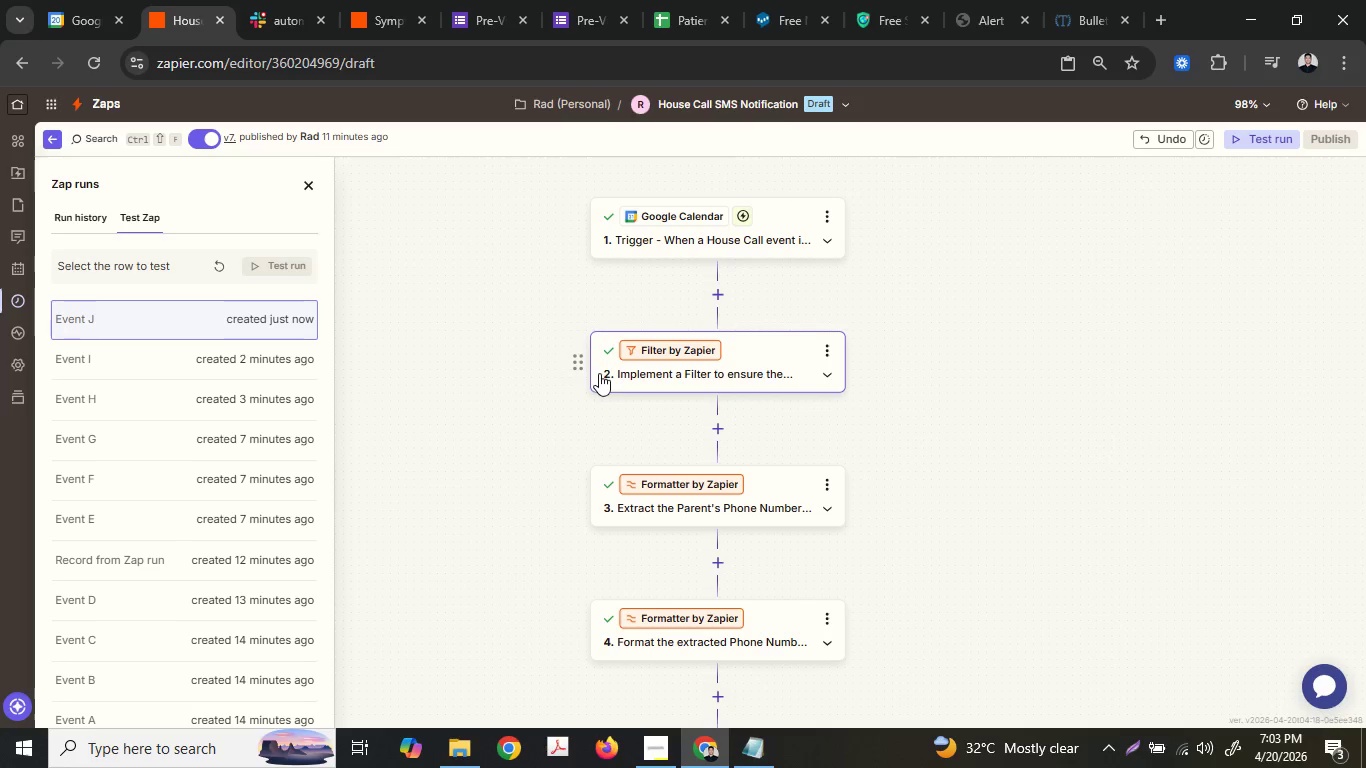 
mouse_move([580, 377])
 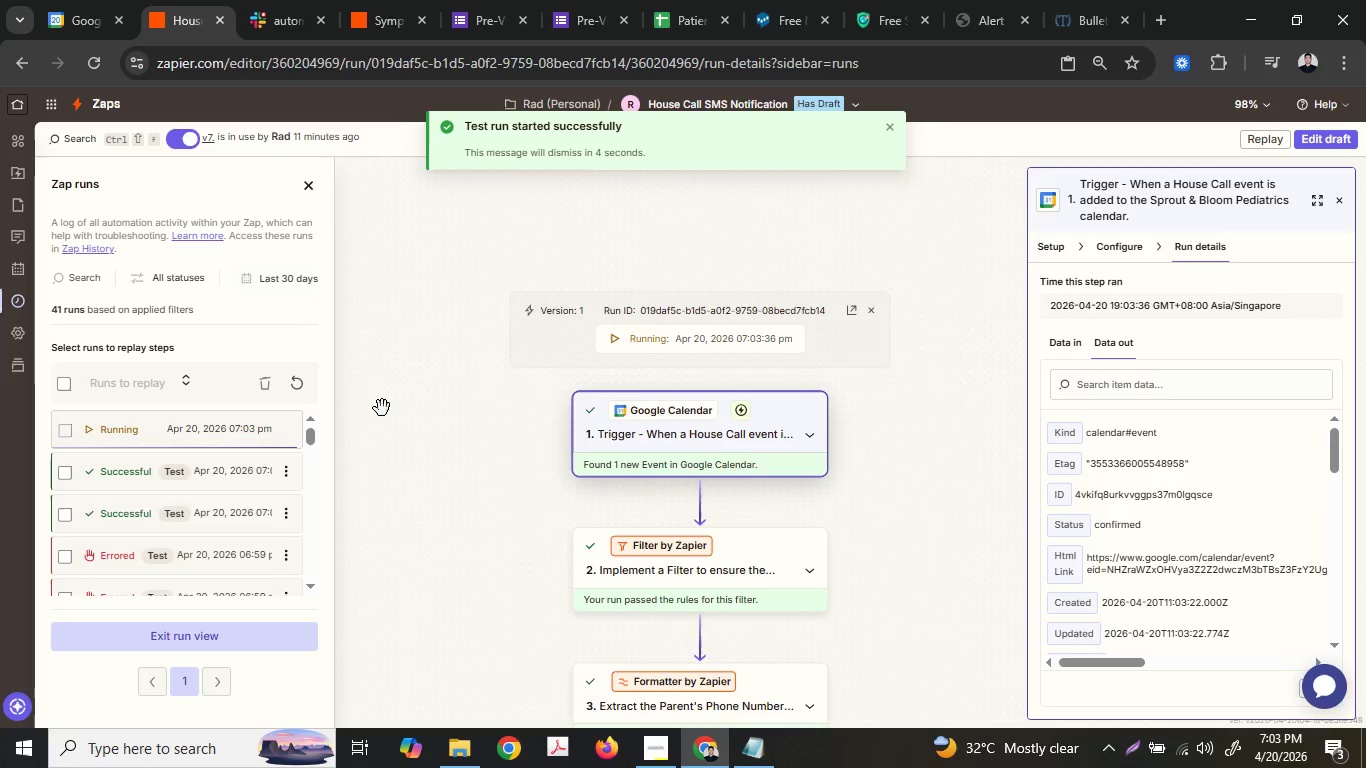 
wait(5.08)
 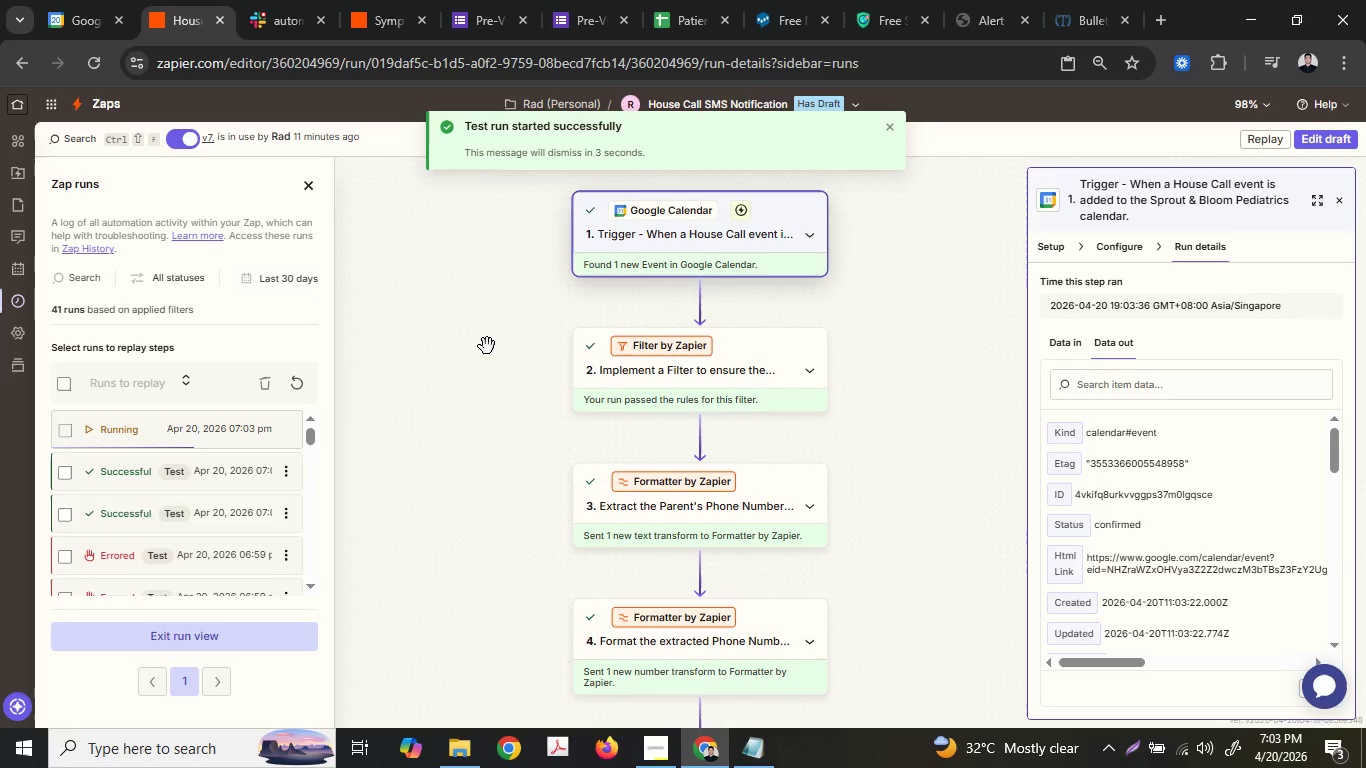 
left_click([688, 496])
 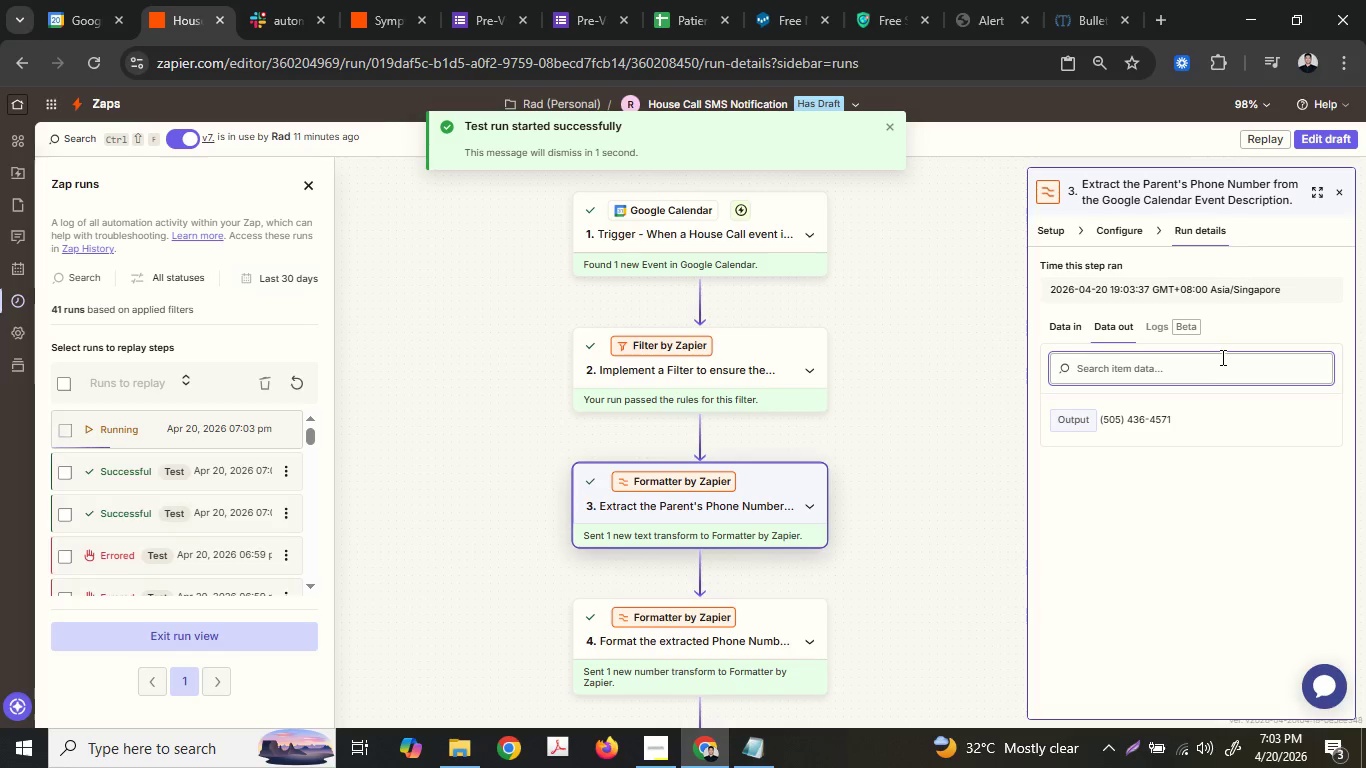 
scroll: coordinate [491, 343], scroll_direction: down, amount: 4.0
 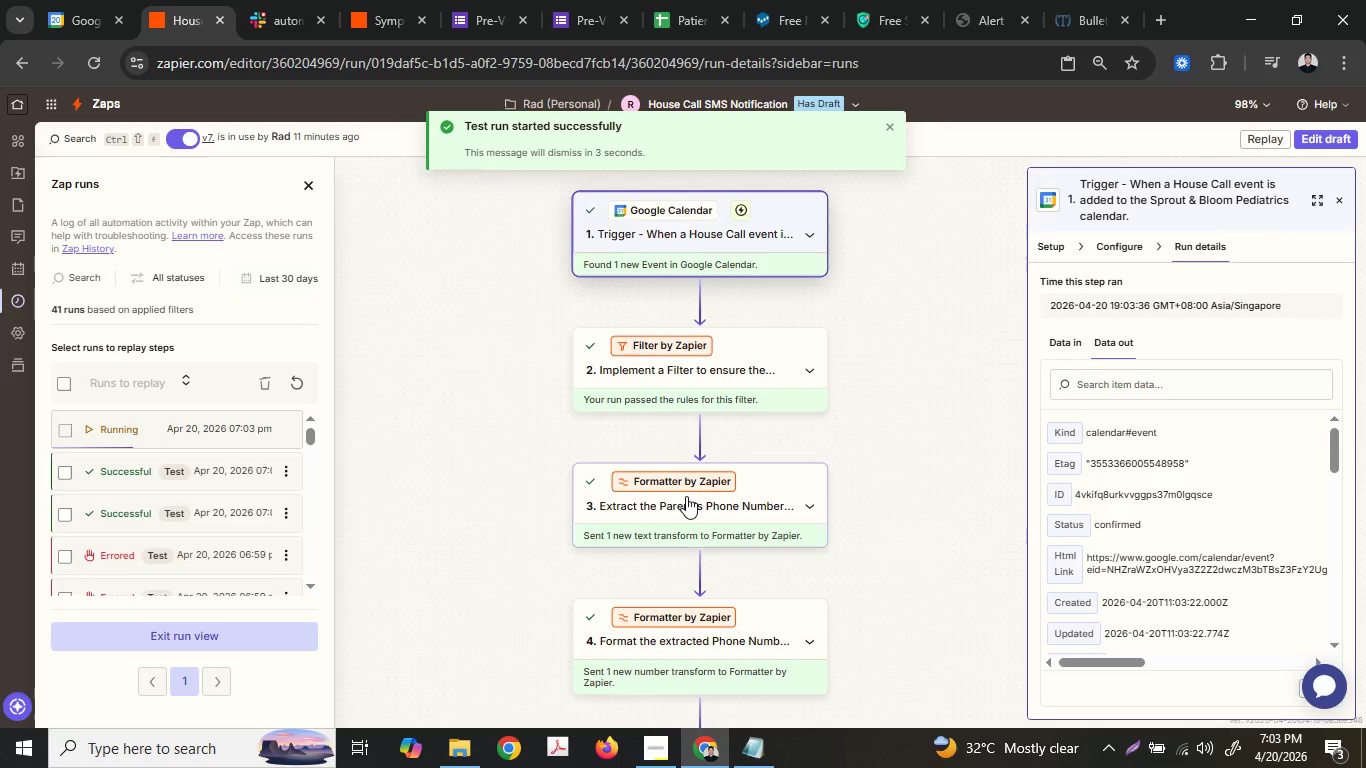 
left_click([706, 639])
 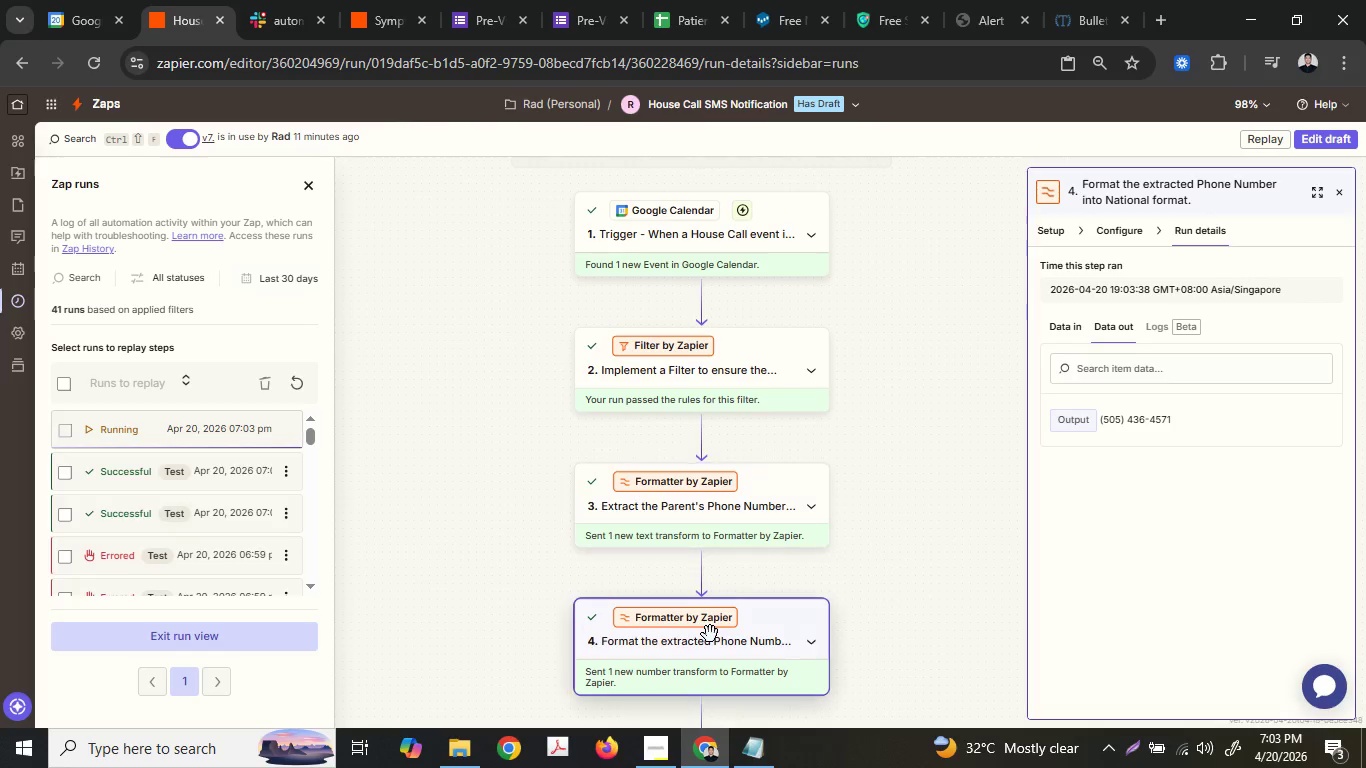 
scroll: coordinate [728, 595], scroll_direction: down, amount: 5.0
 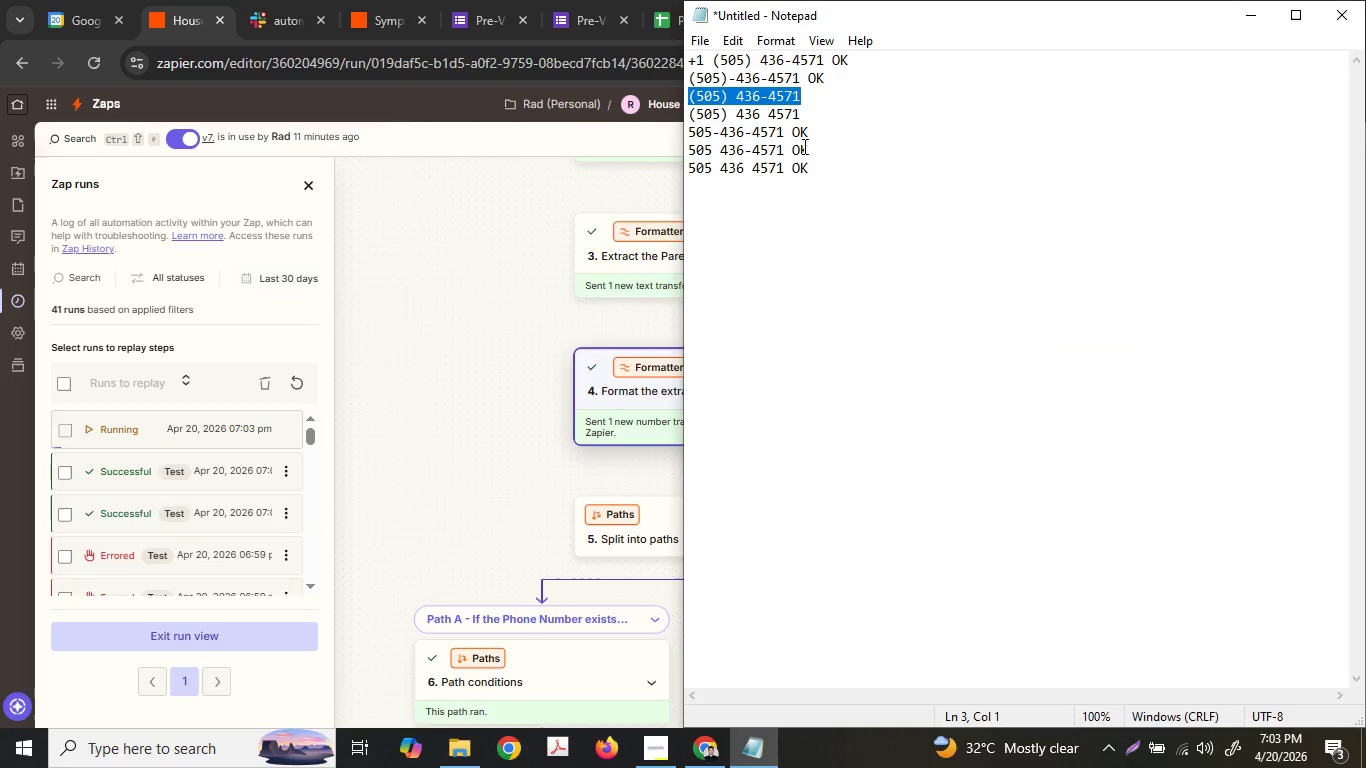 
left_click([811, 92])
 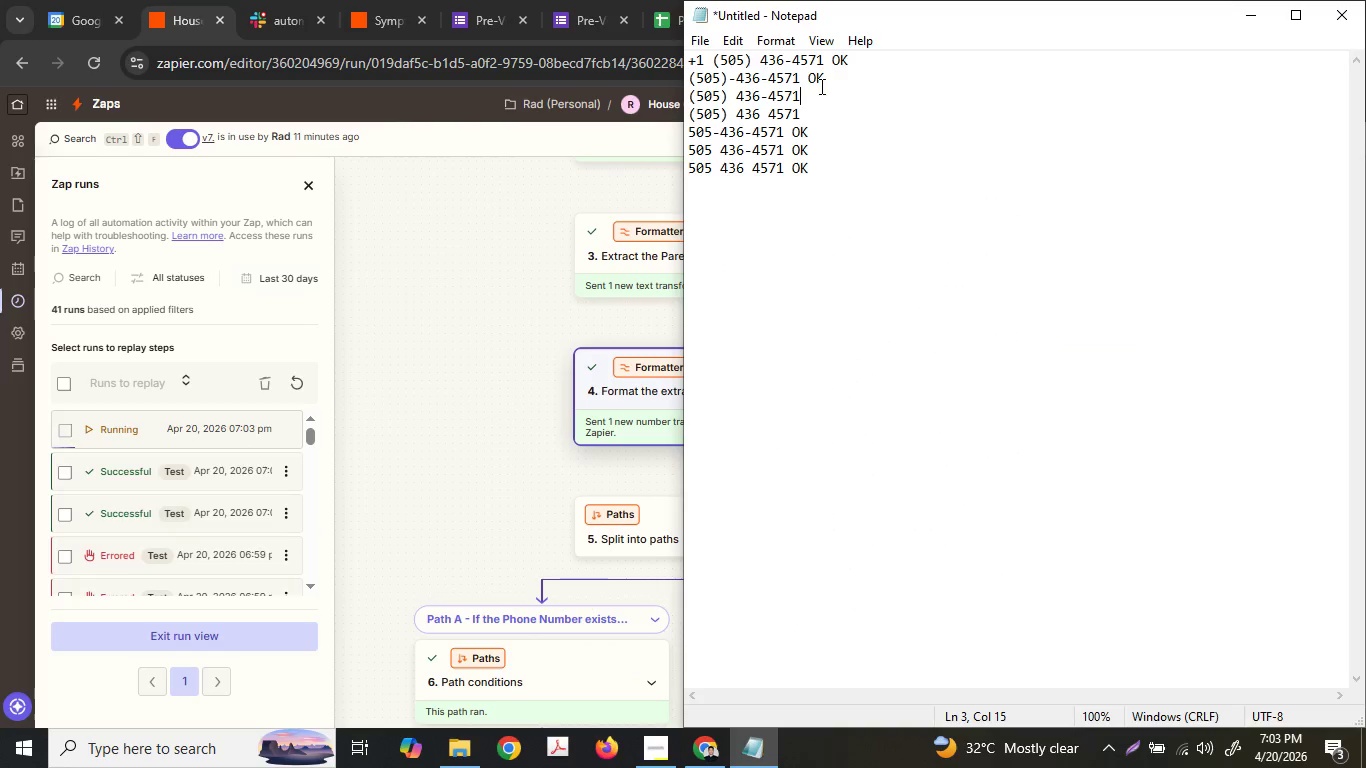 
type( OK)
 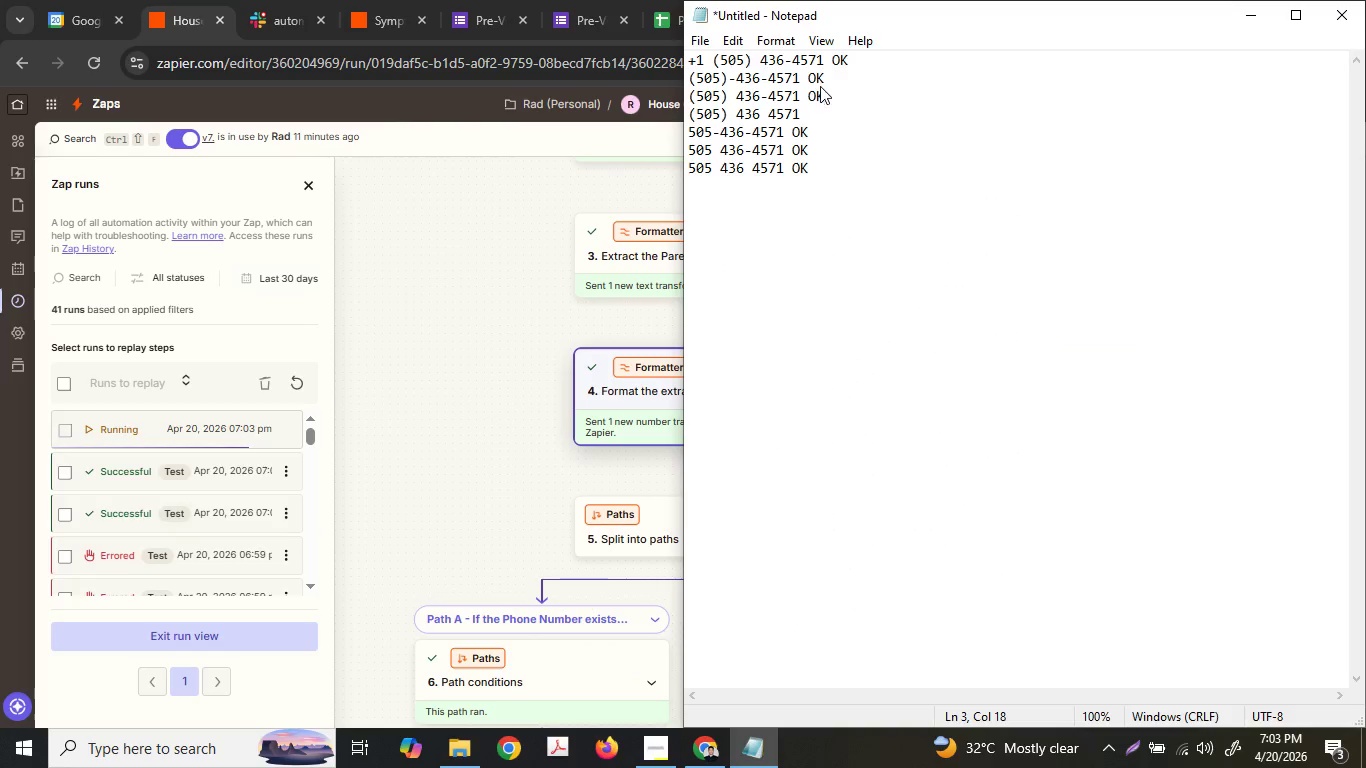 
left_click_drag(start_coordinate=[804, 115], to_coordinate=[684, 110])
 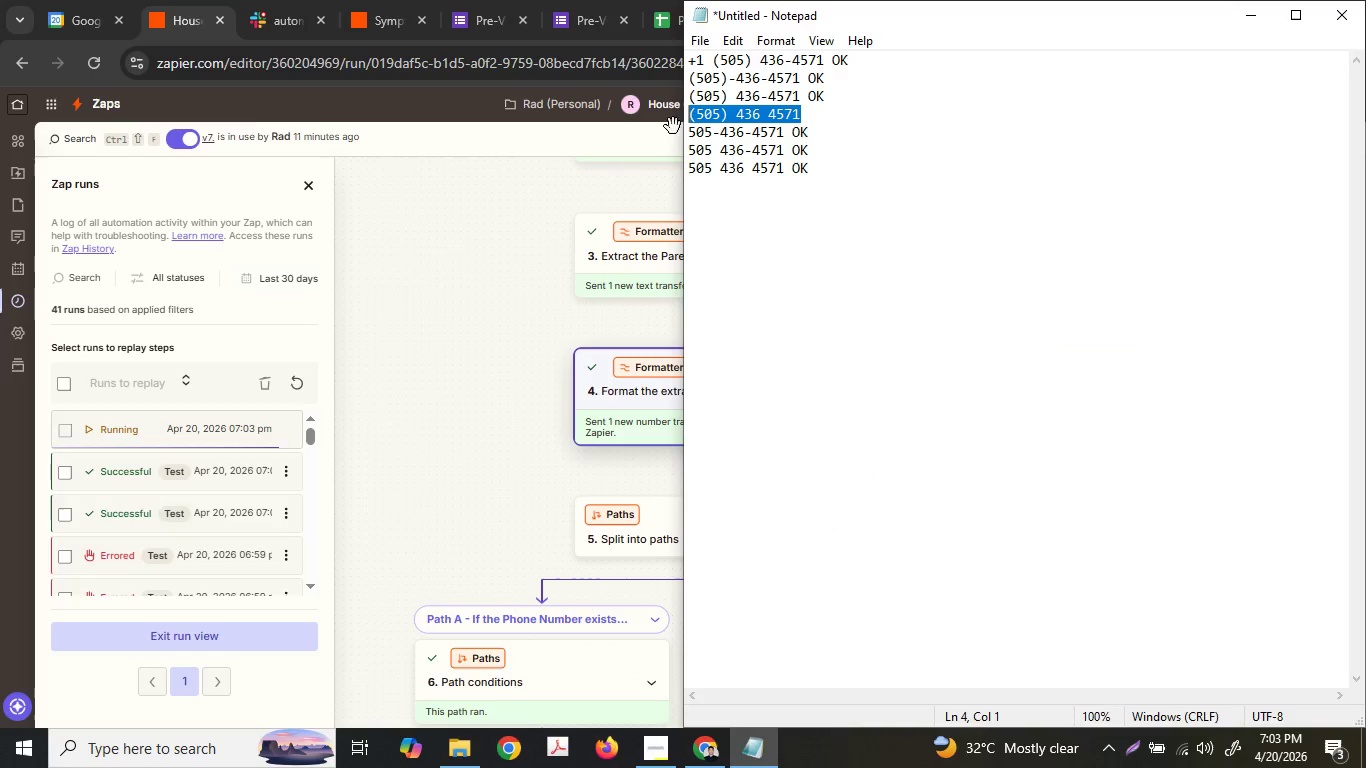 
key(Control+ControlLeft)
 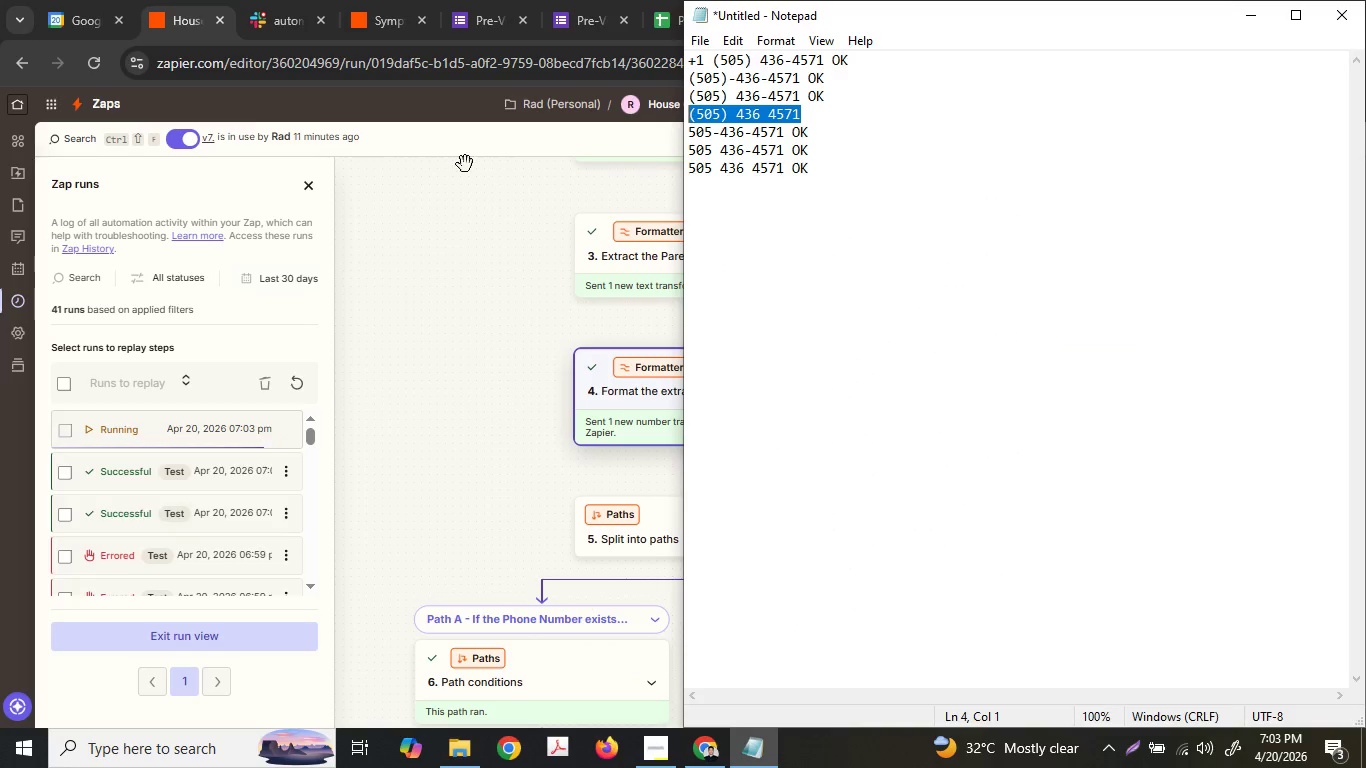 
key(Control+C)
 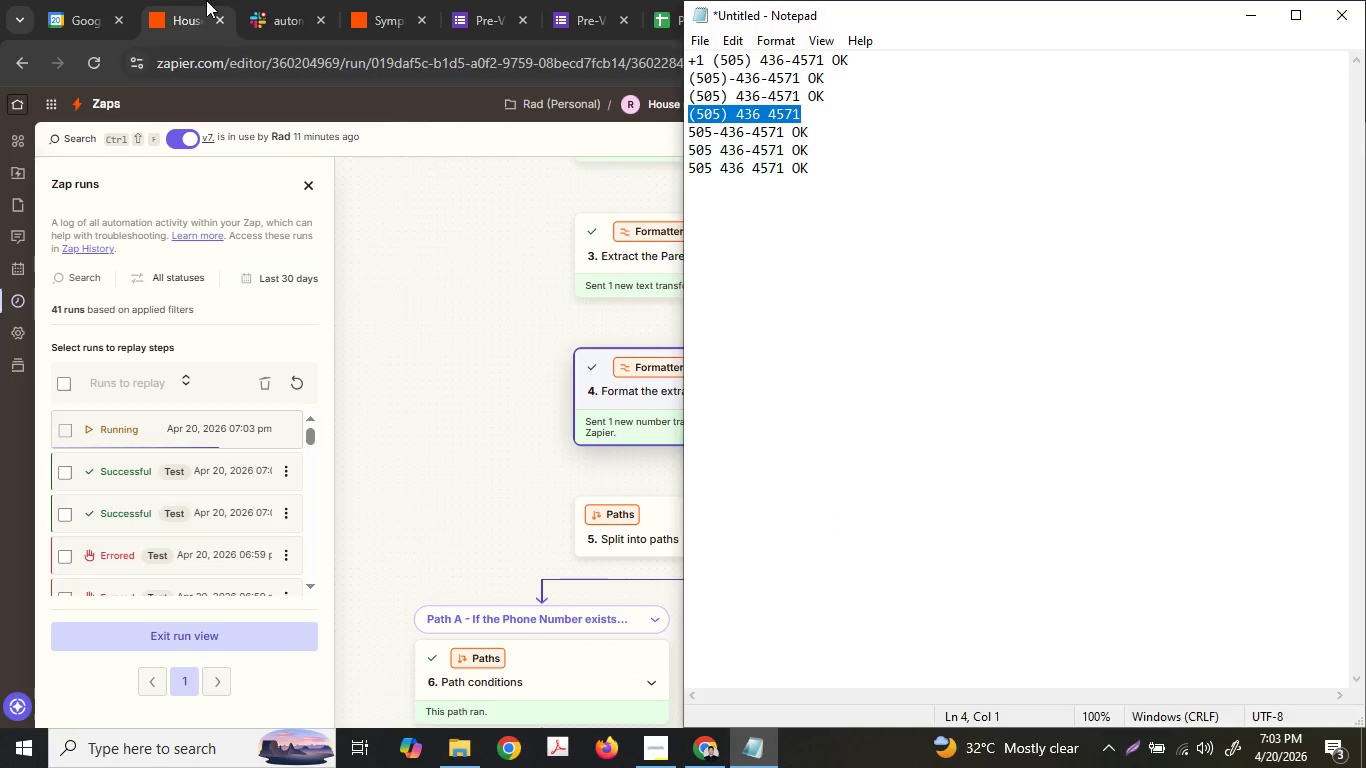 
left_click([211, 0])
 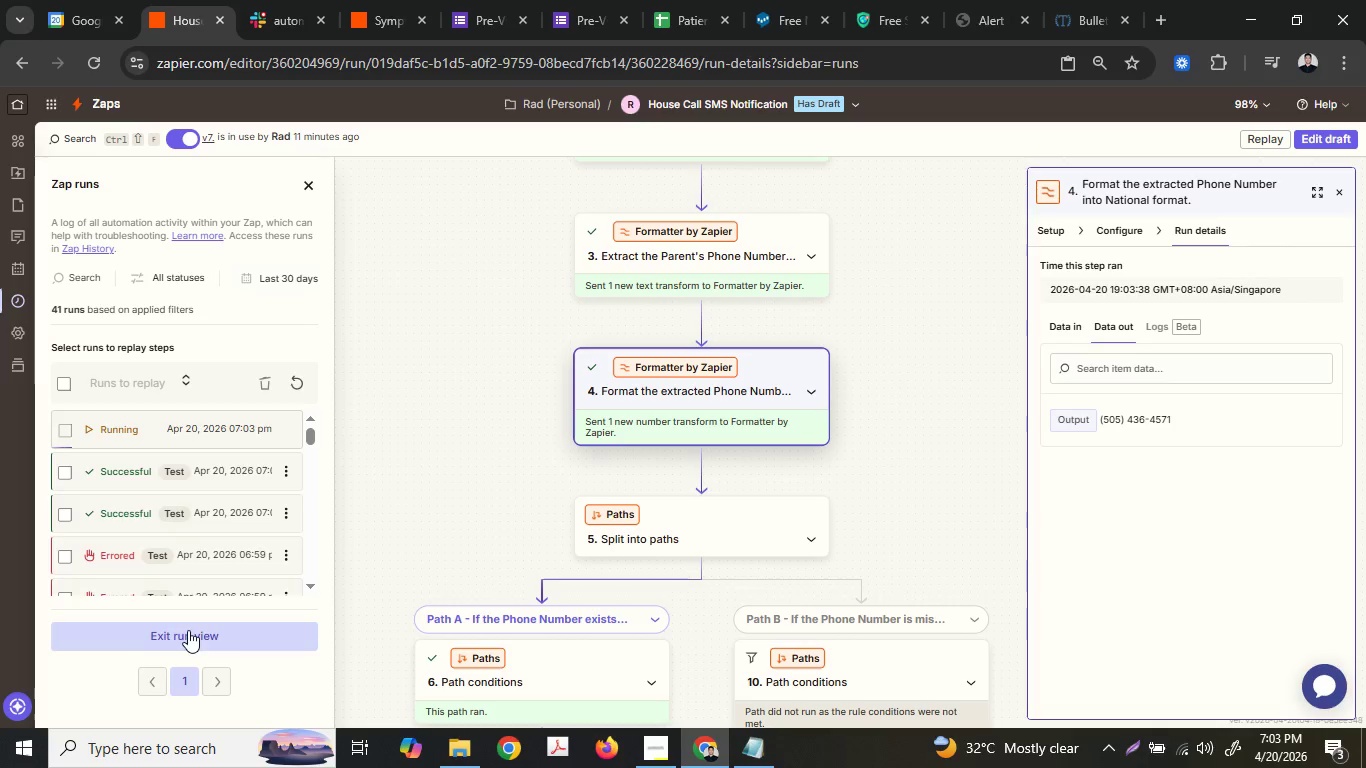 
left_click([72, 0])
 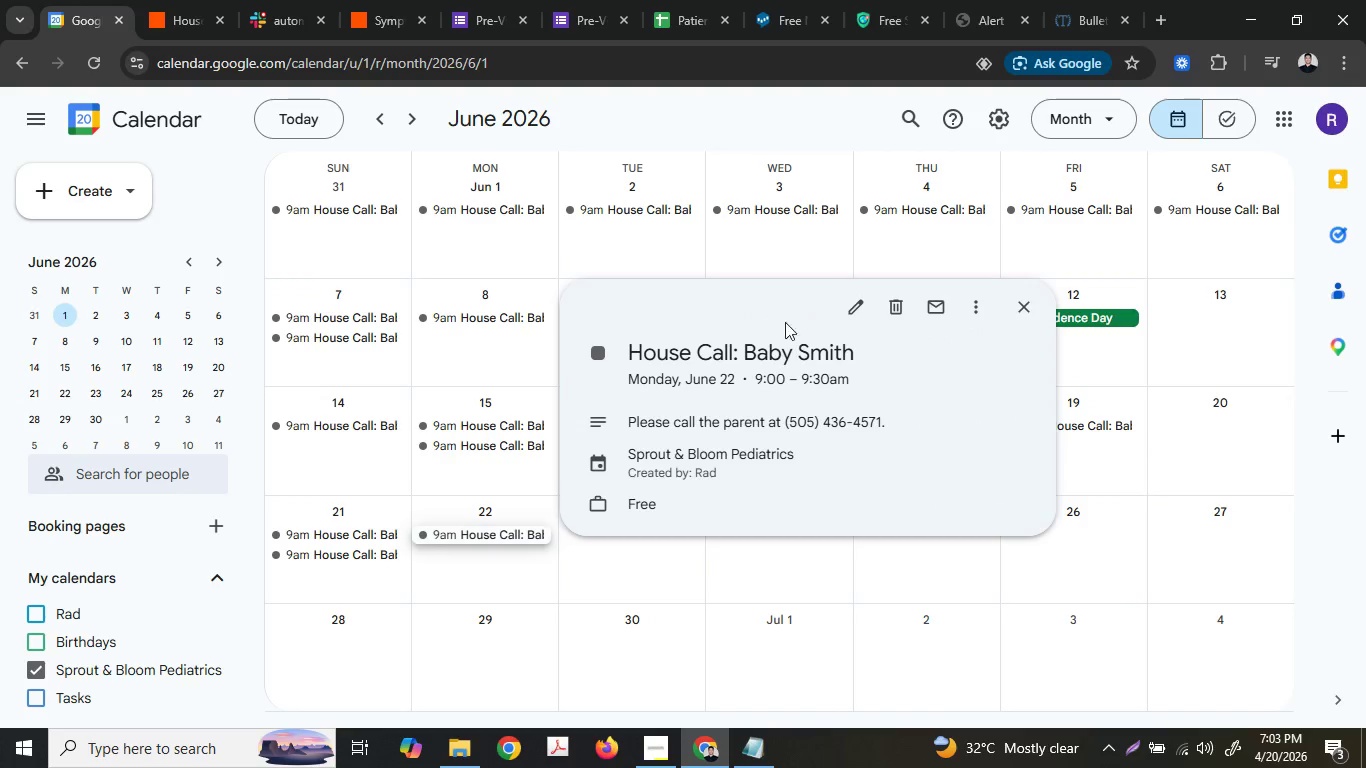 
left_click([976, 311])
 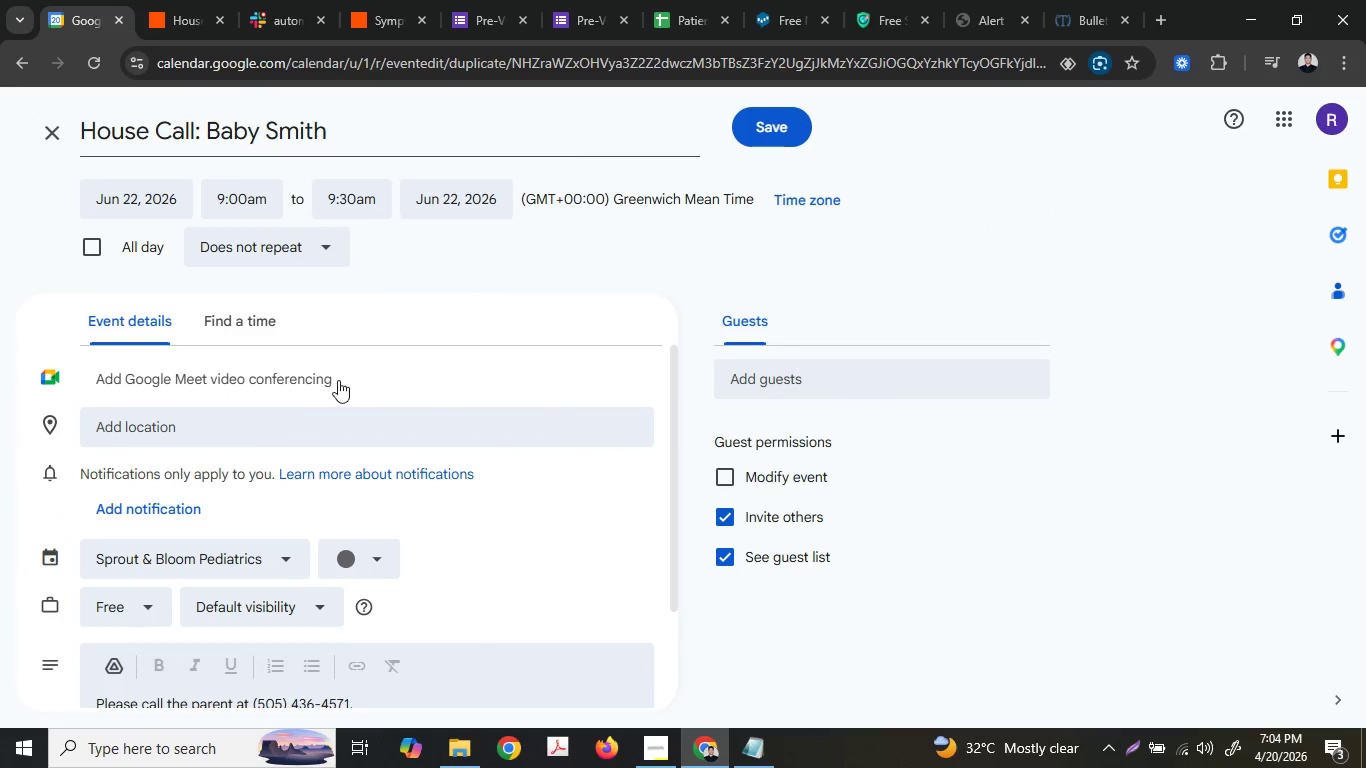 
left_click([152, 195])
 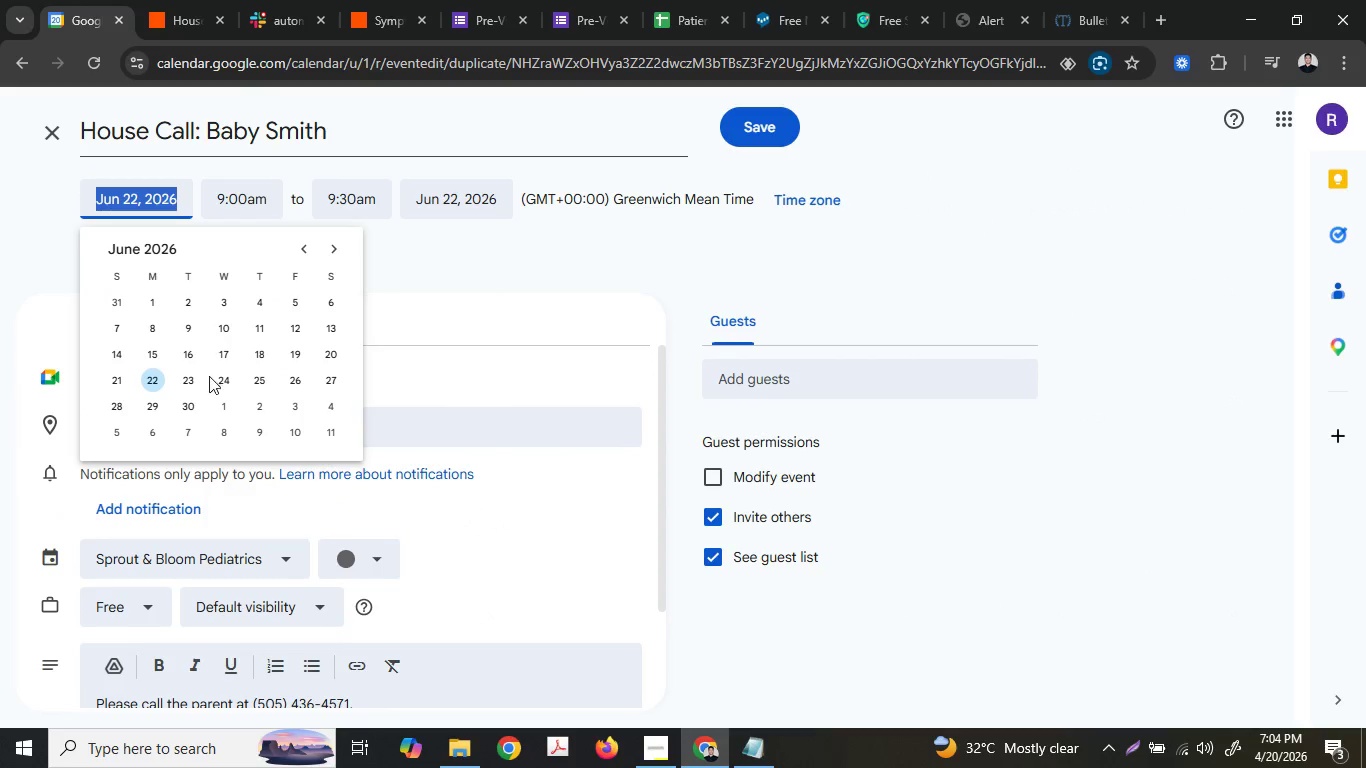 
left_click([186, 380])
 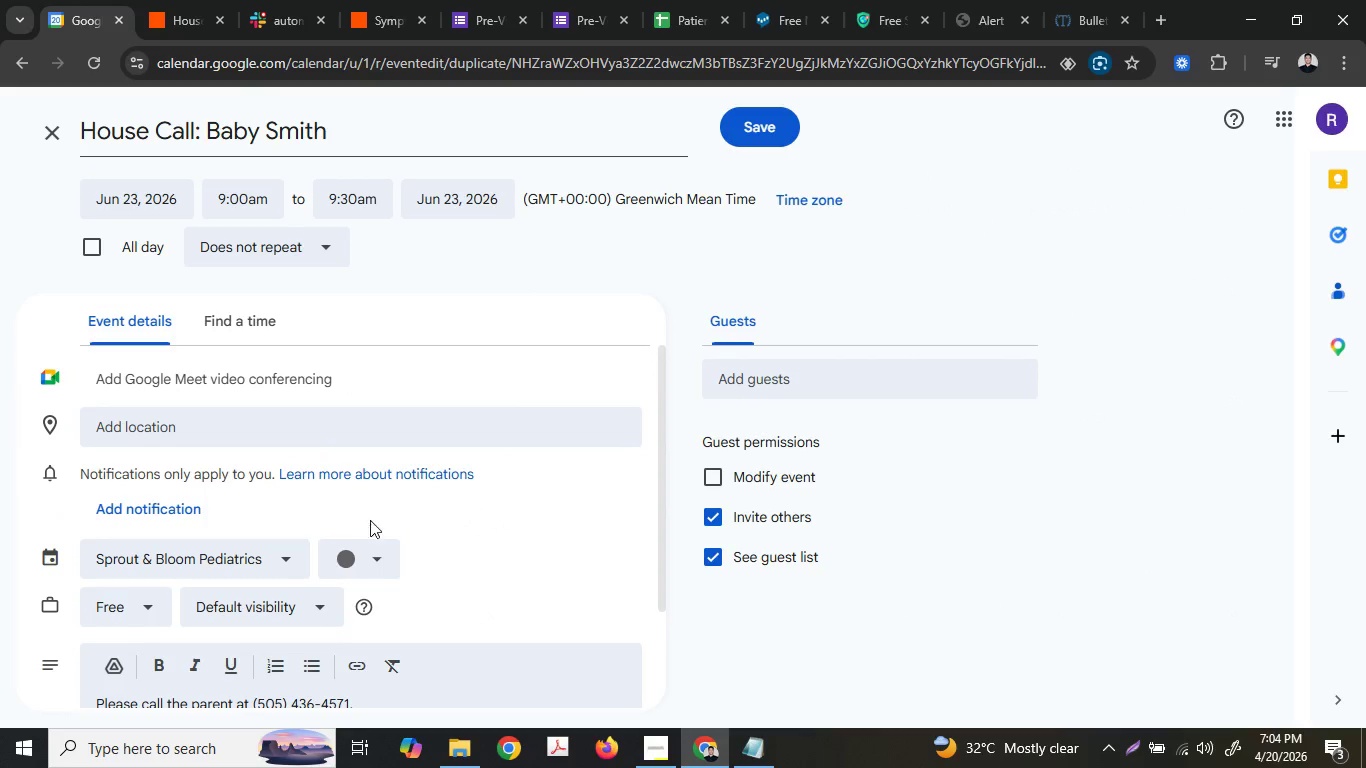 
left_click_drag(start_coordinate=[347, 557], to_coordinate=[254, 552])
 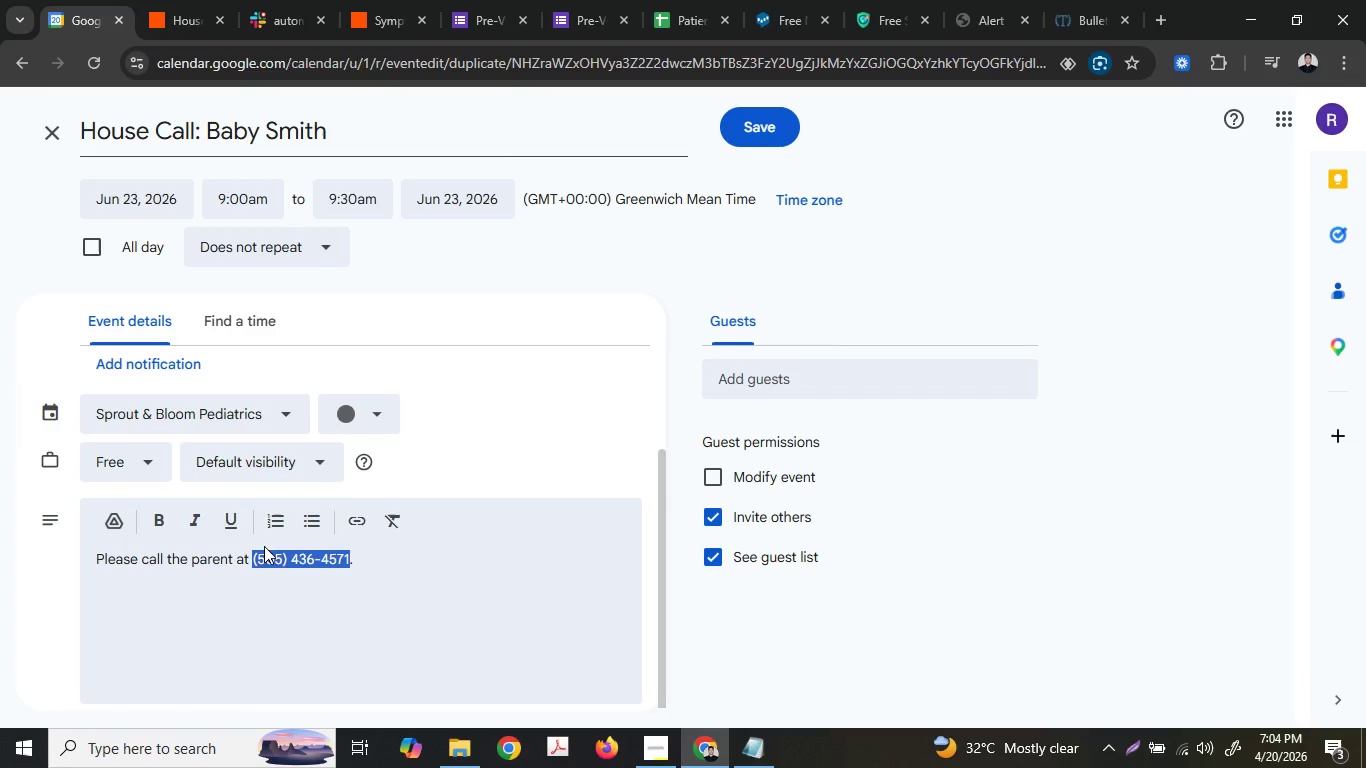 
scroll: coordinate [335, 611], scroll_direction: down, amount: 3.0
 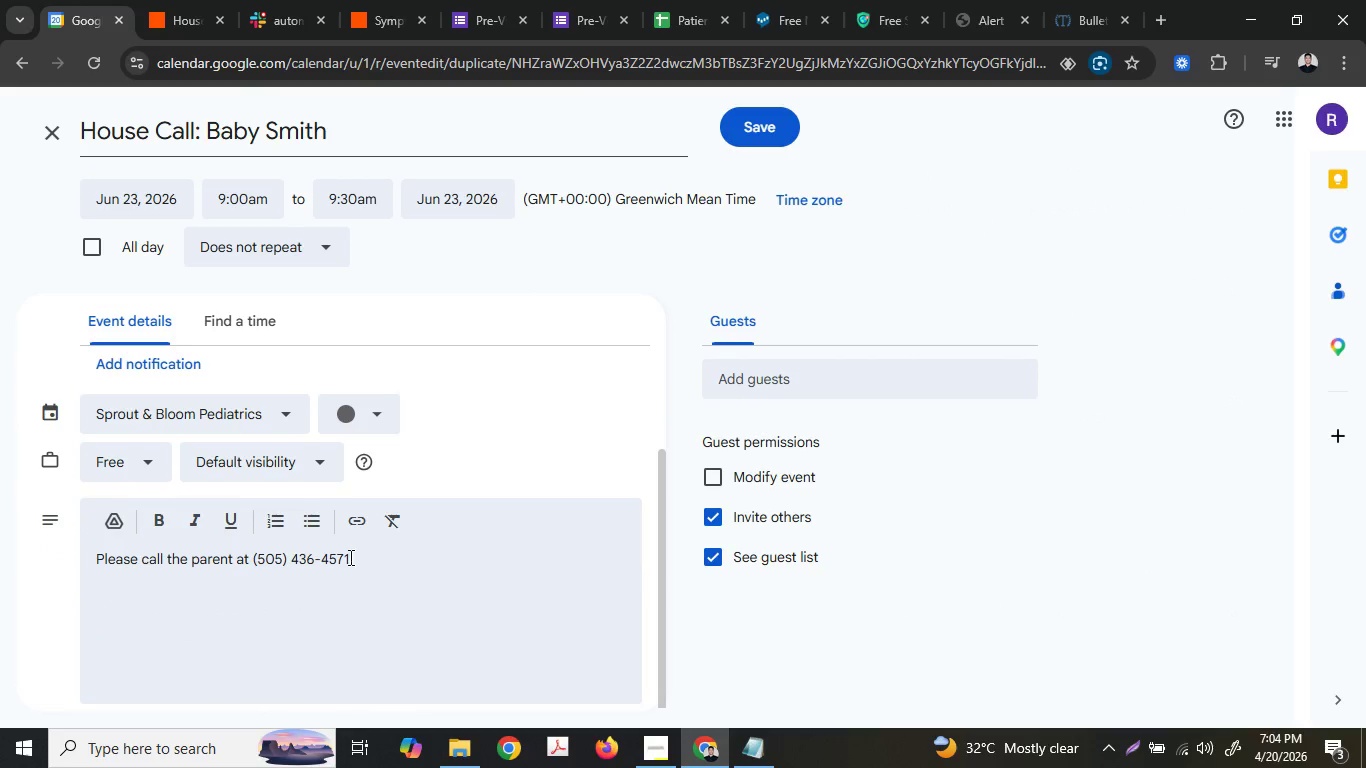 
key(Control+ControlLeft)
 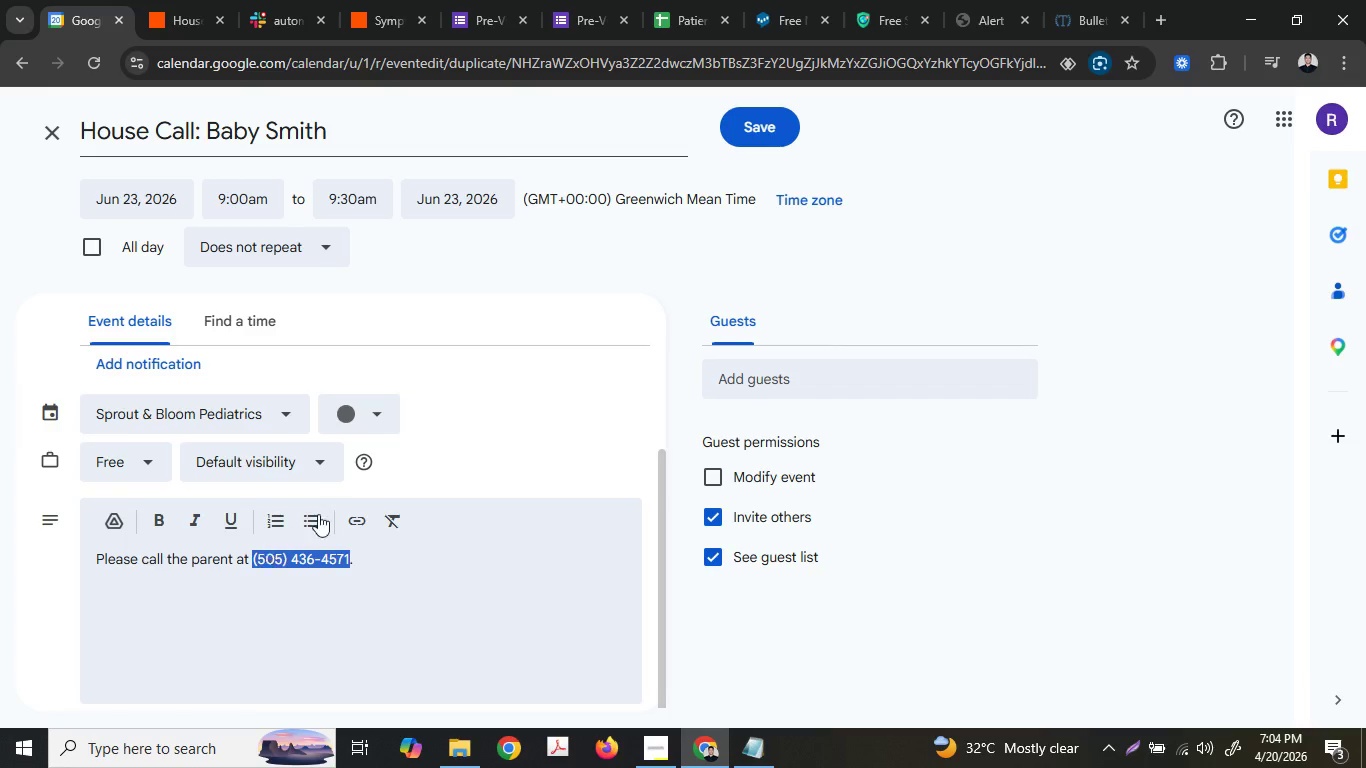 
key(Control+V)
 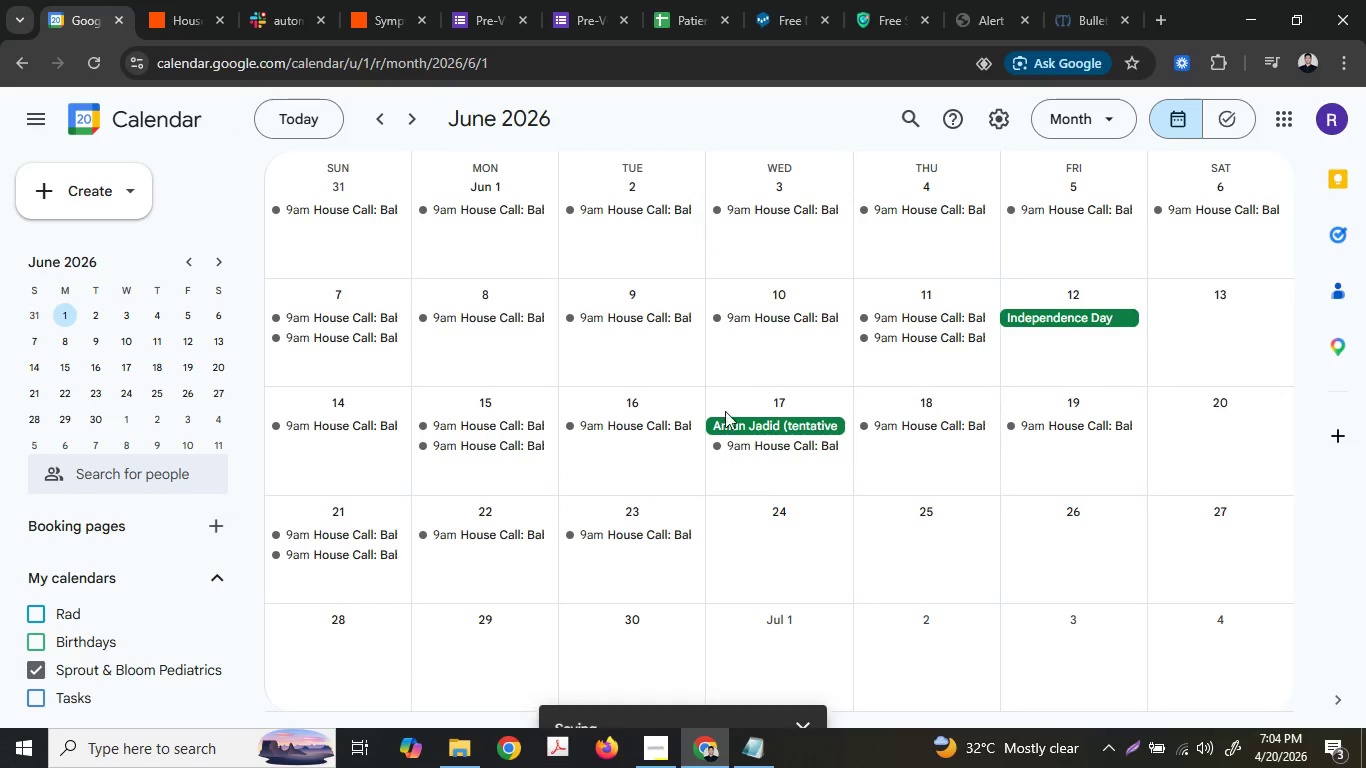 
left_click([177, 0])
 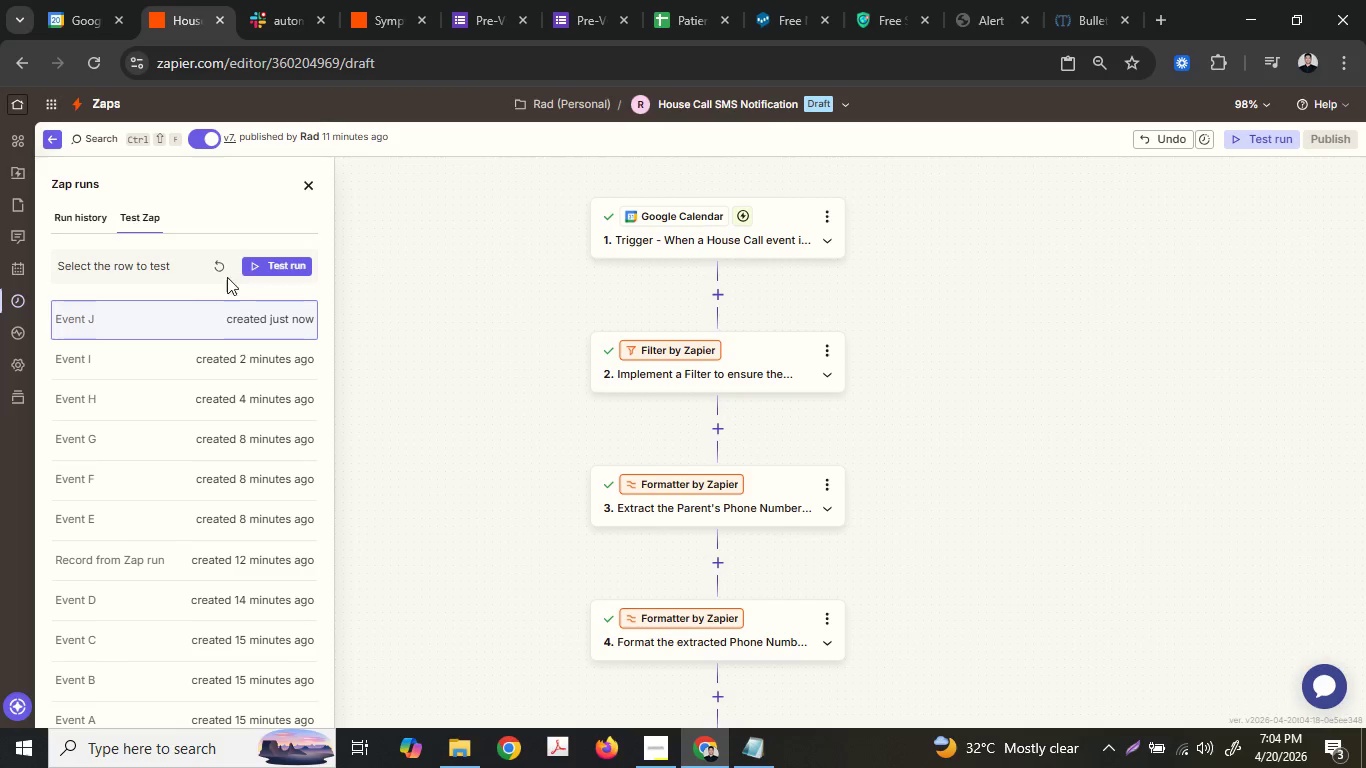 
left_click([220, 268])
 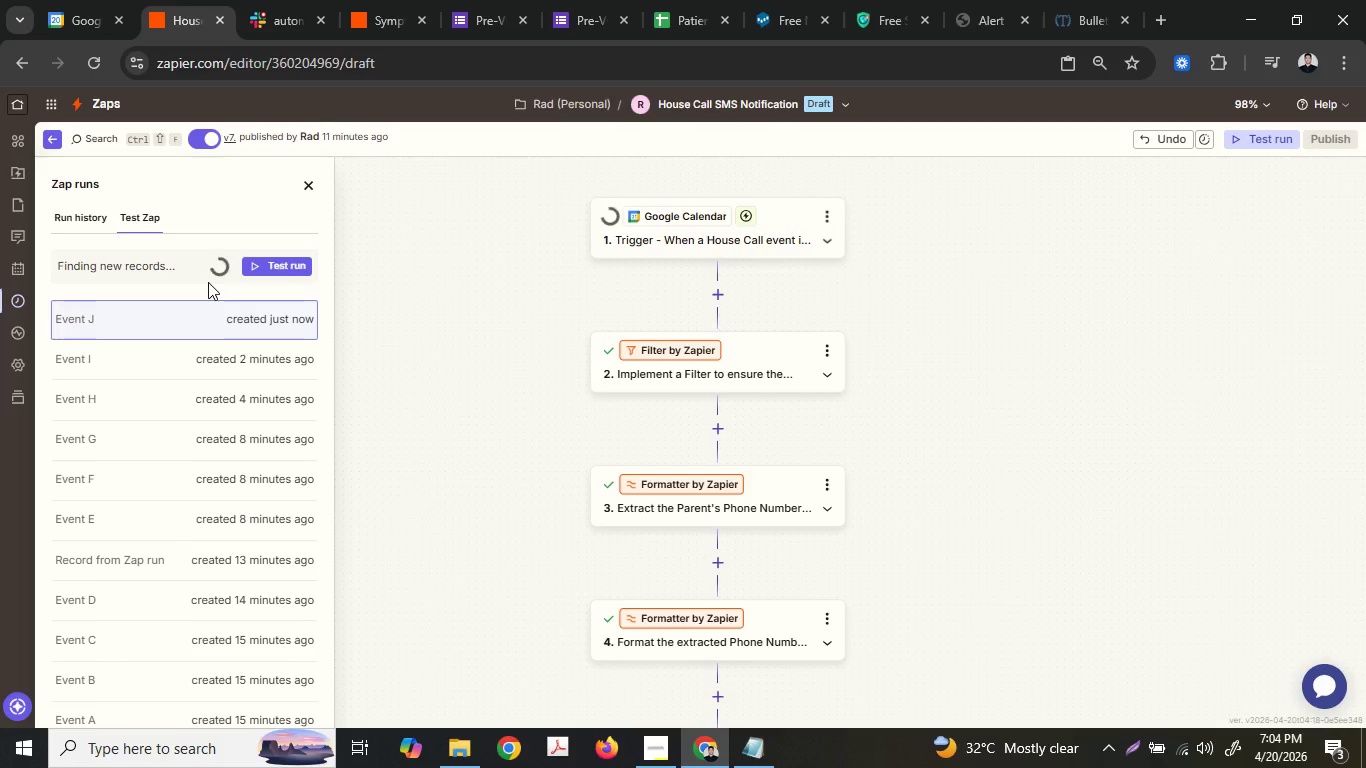 
left_click([195, 323])
 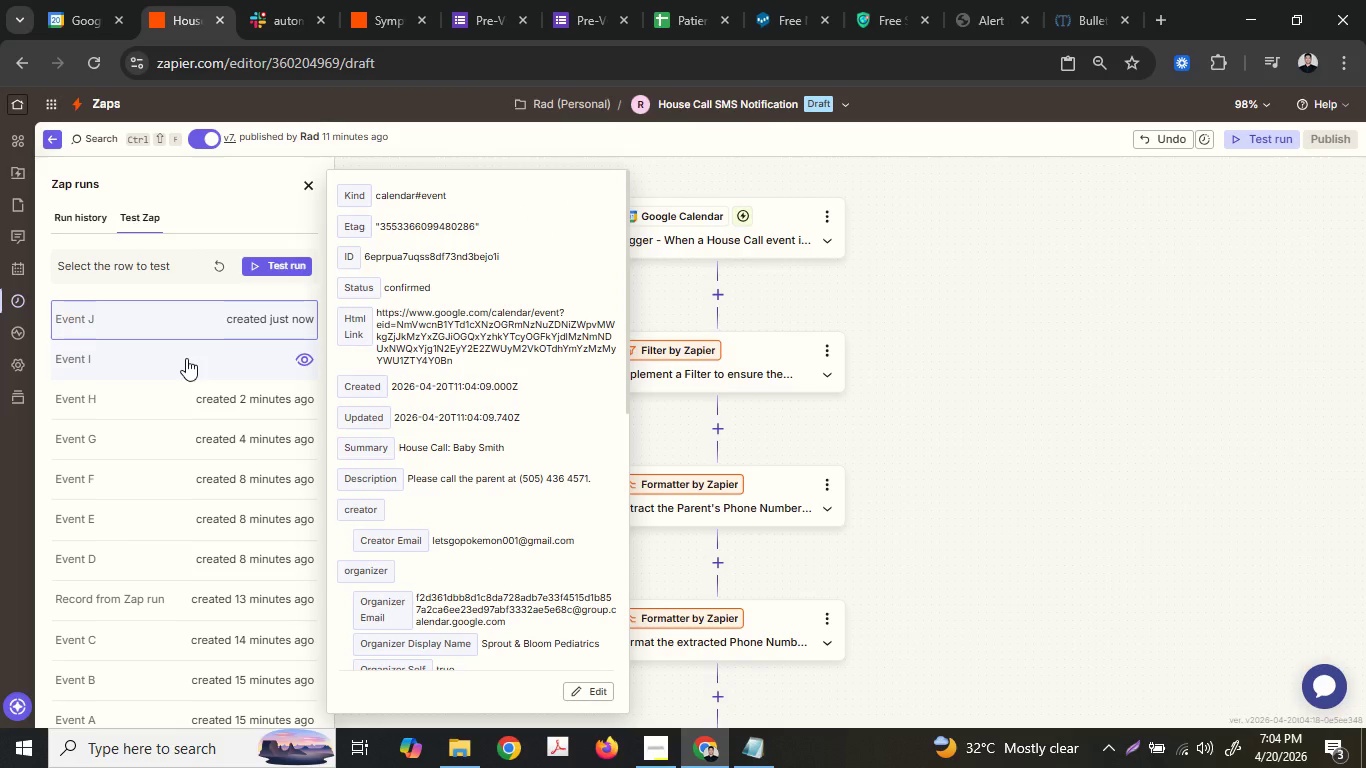 
left_click([185, 358])
 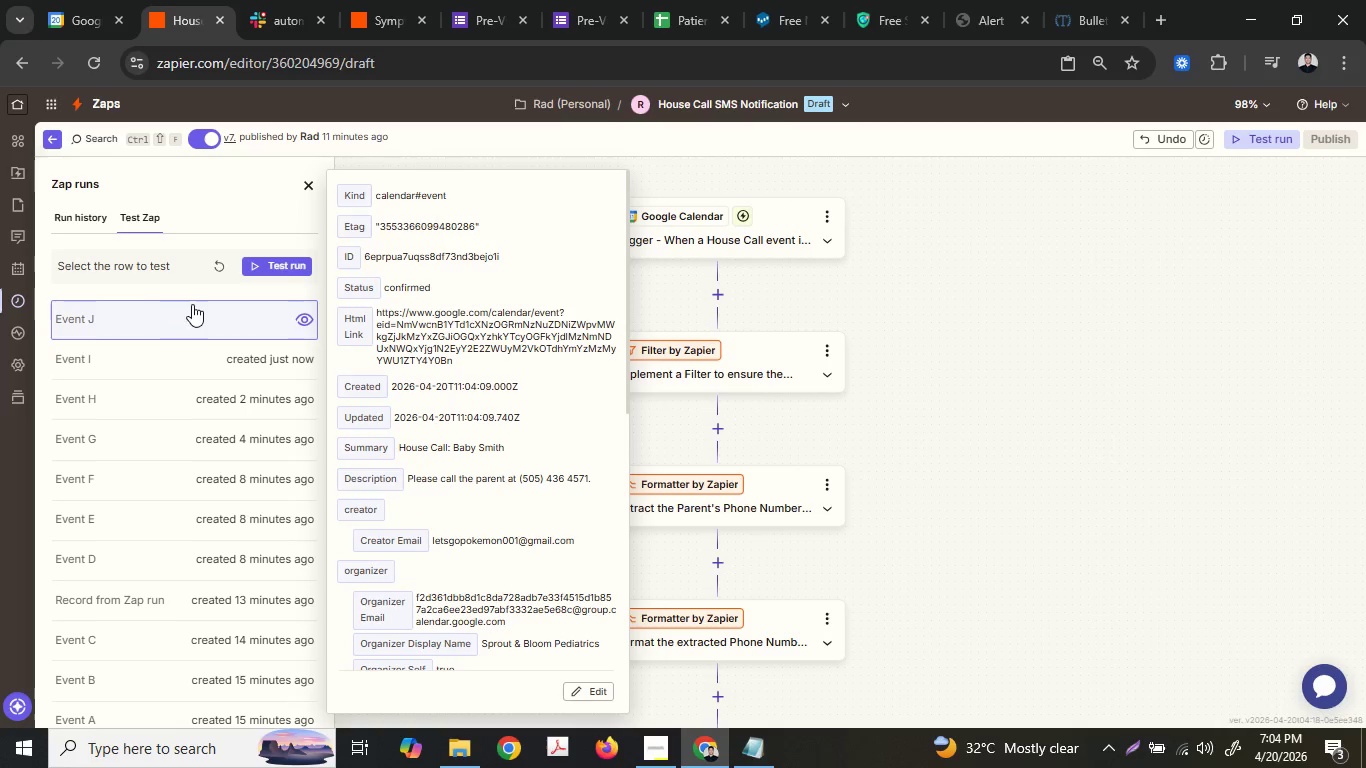 
left_click([253, 268])
 